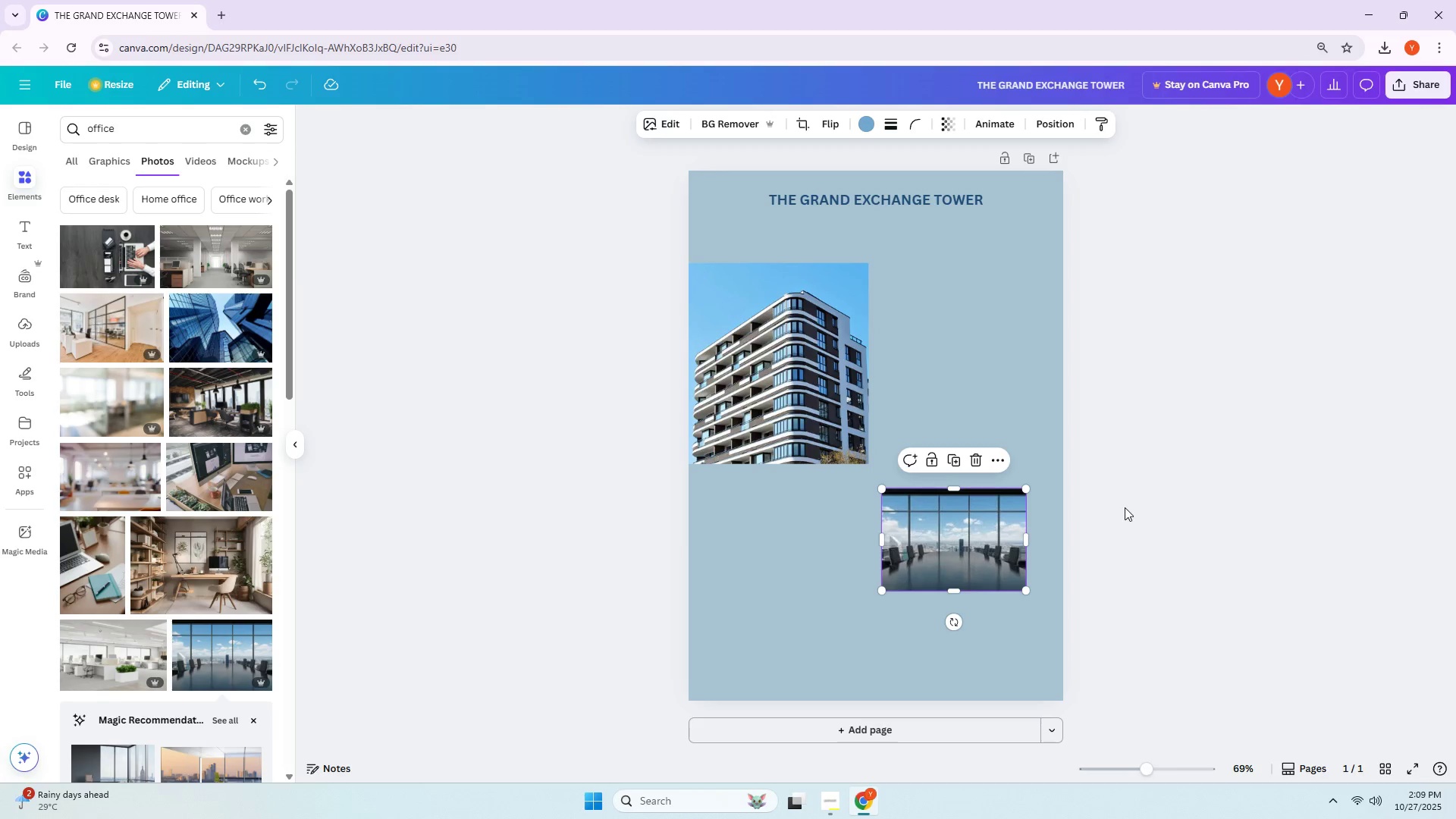 
left_click_drag(start_coordinate=[959, 519], to_coordinate=[971, 520])
 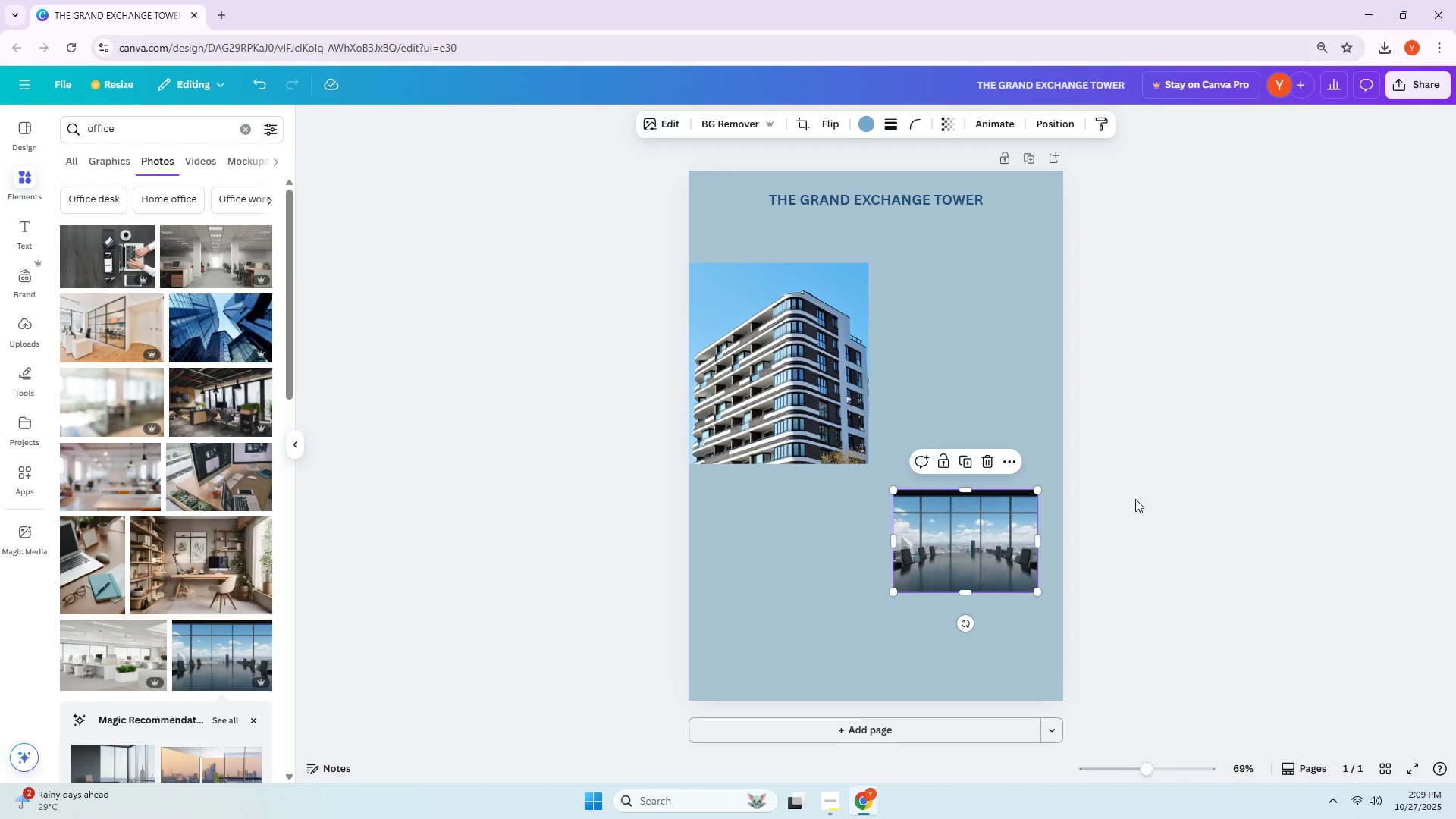 
left_click([1135, 499])
 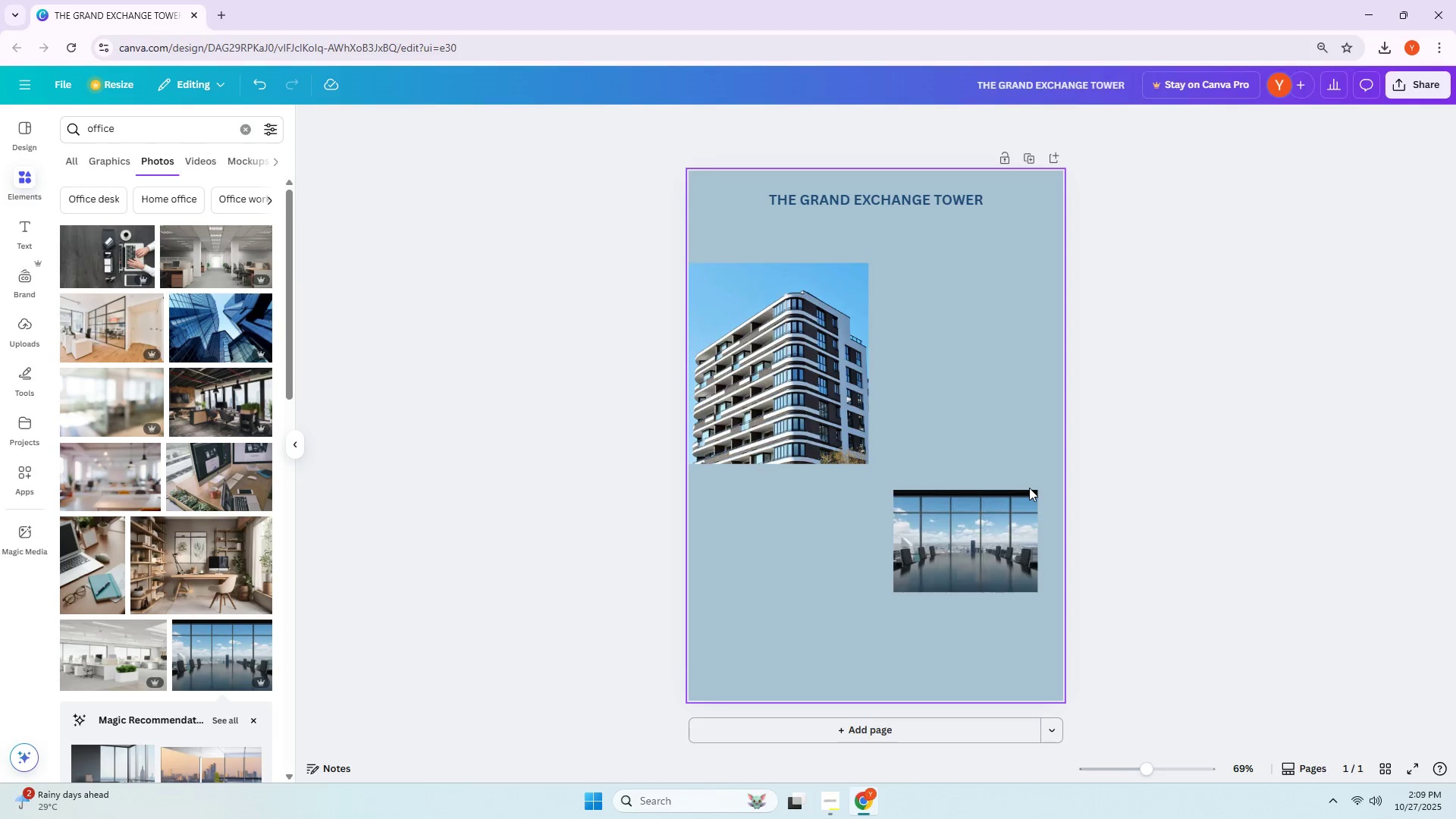 
wait(6.14)
 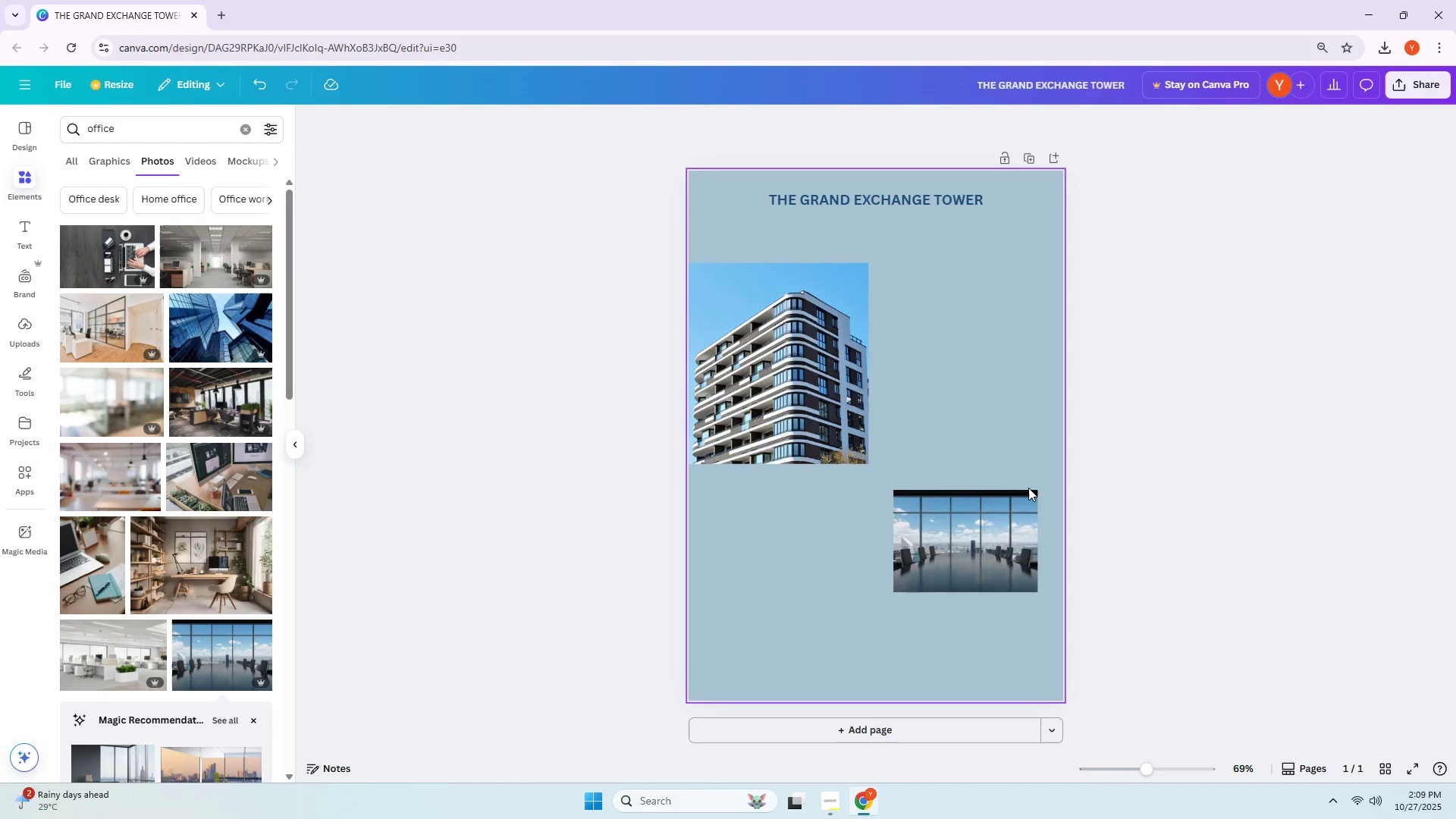 
left_click_drag(start_coordinate=[167, 131], to_coordinate=[0, 149])
 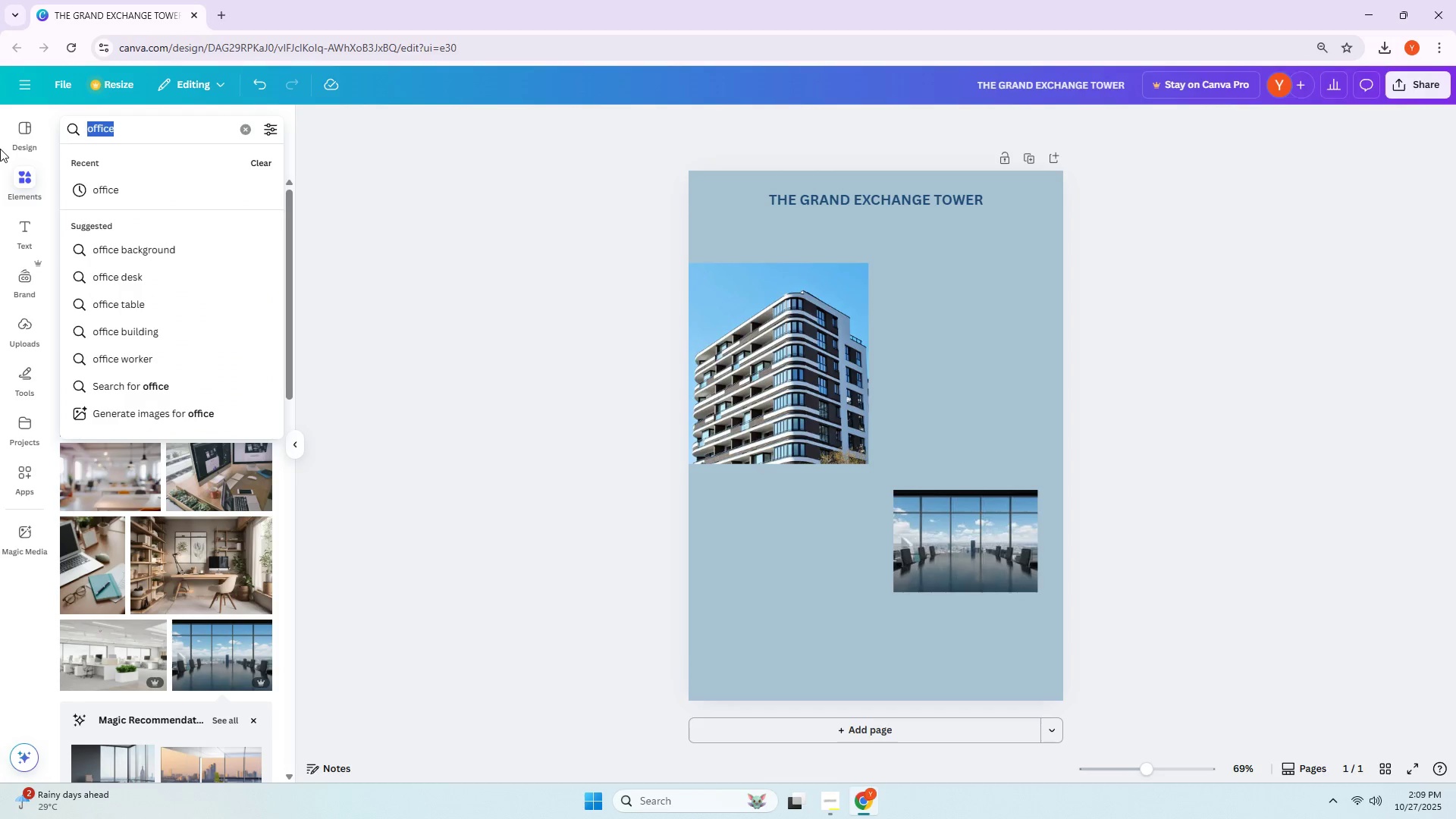 
type(lobby)
 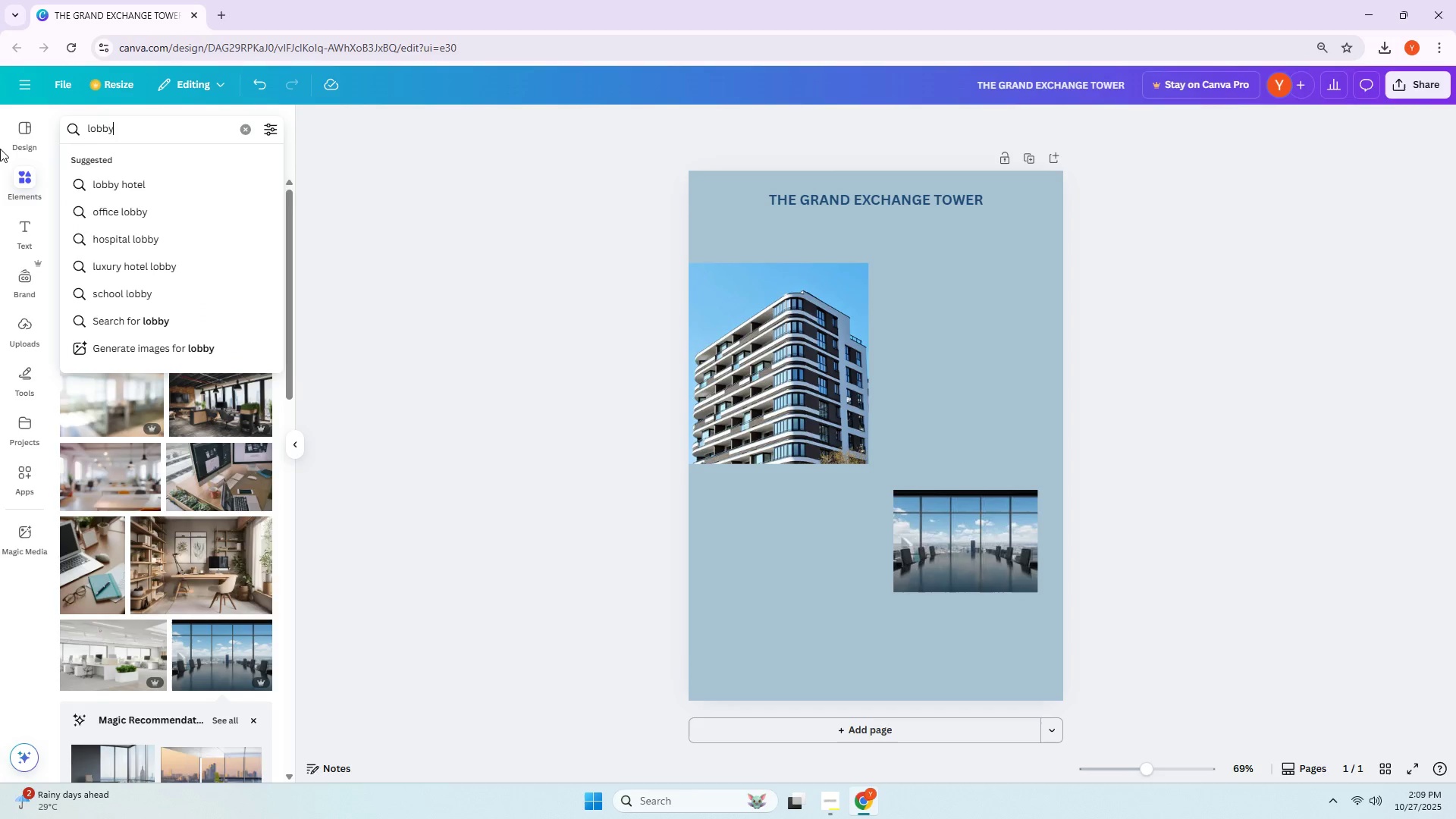 
key(Enter)
 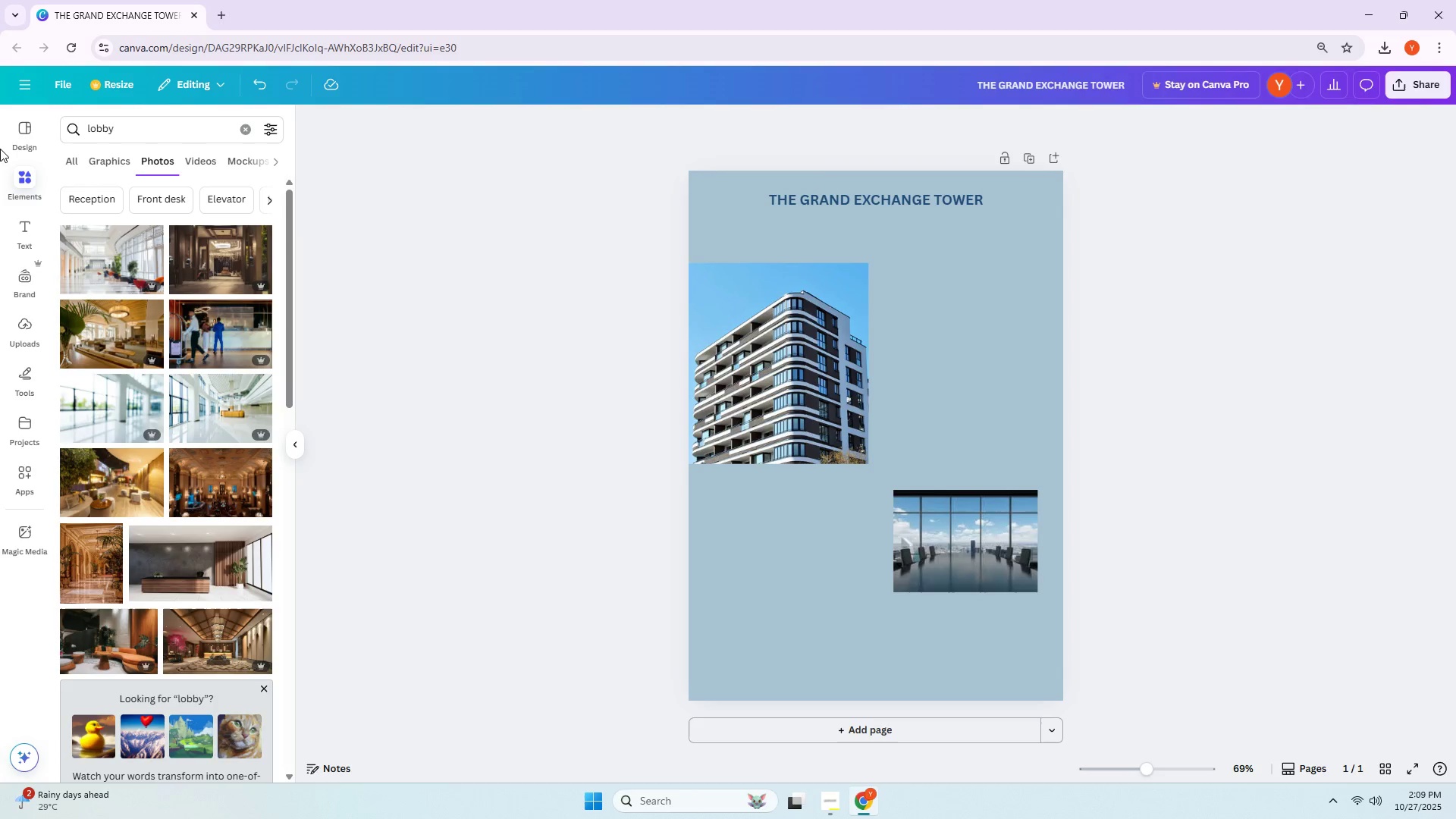 
wait(10.06)
 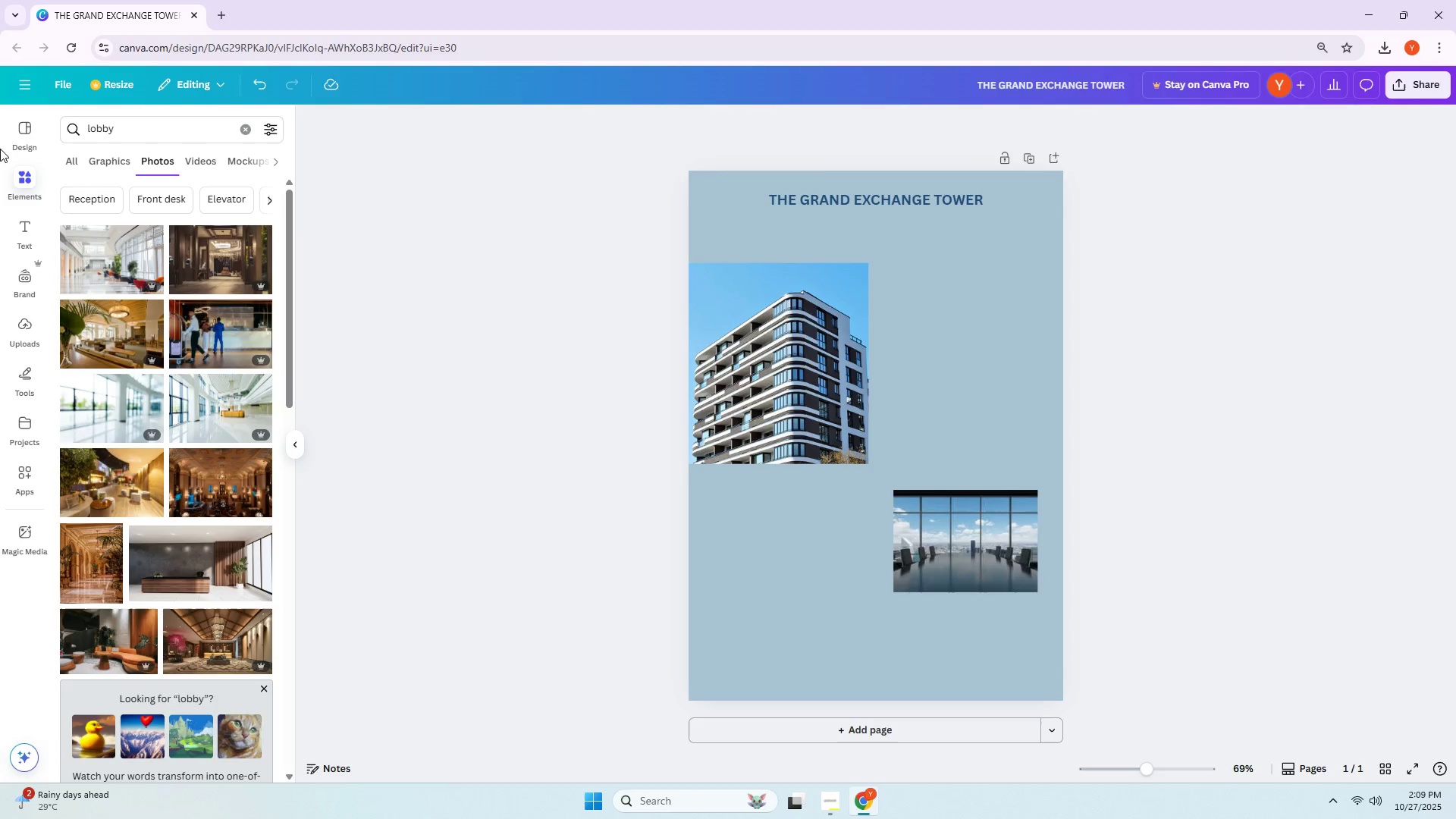 
left_click_drag(start_coordinate=[146, 138], to_coordinate=[64, 129])
 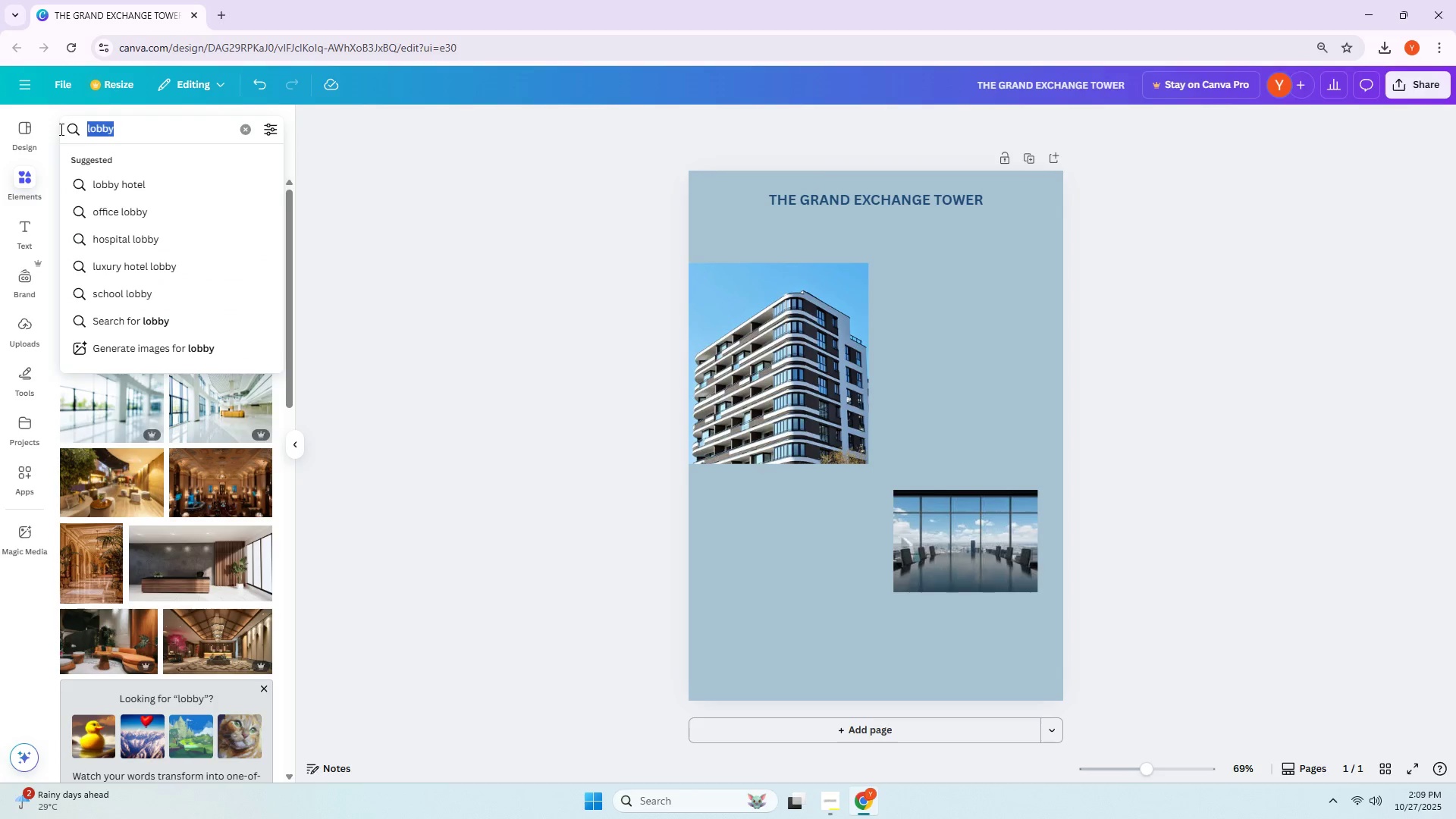 
type(offi)
key(Backspace)
key(Backspace)
key(Backspace)
key(Backspace)
type(building lobbu)
key(Backspace)
type(y)
 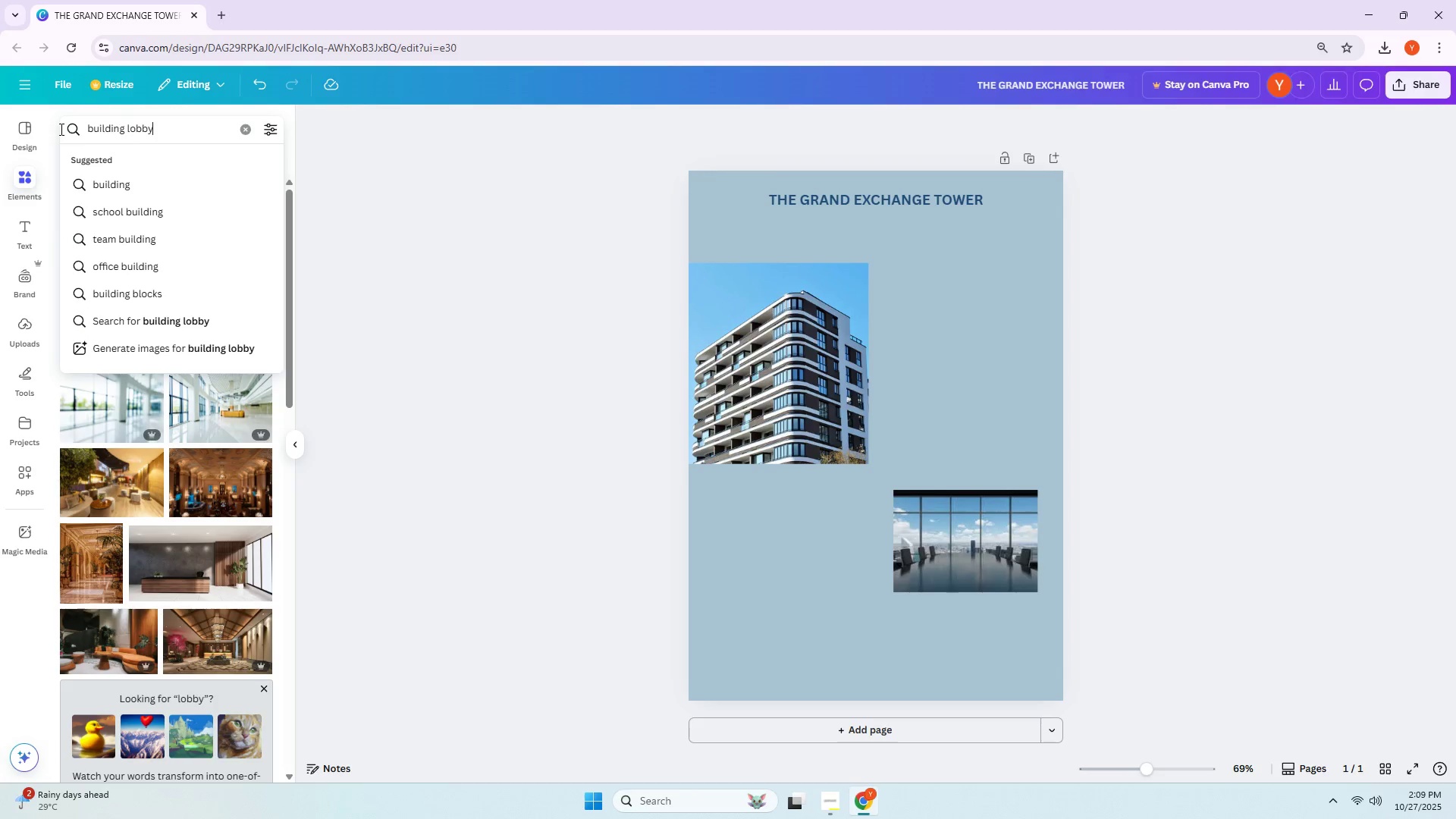 
key(Enter)
 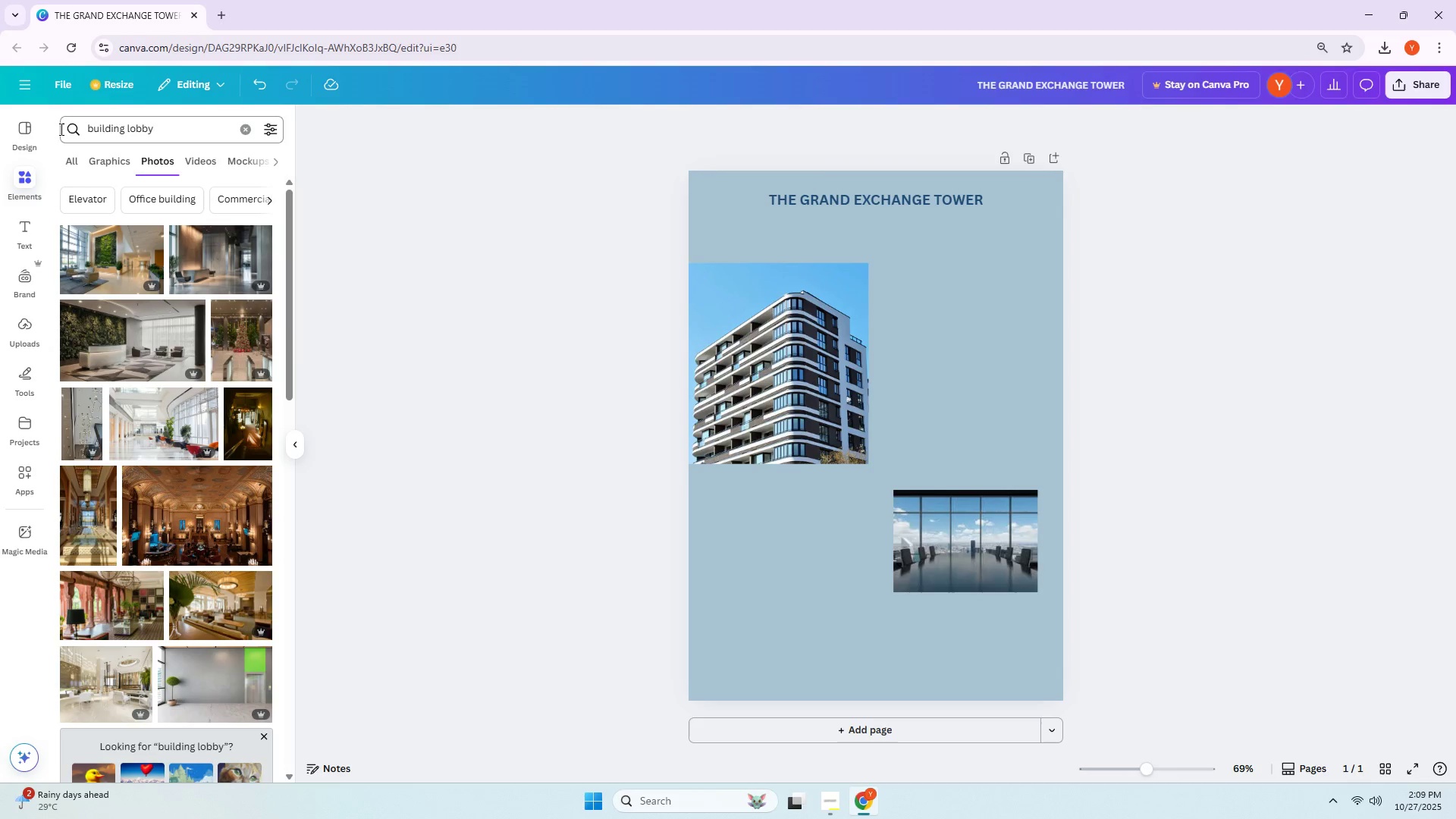 
left_click([149, 328])
 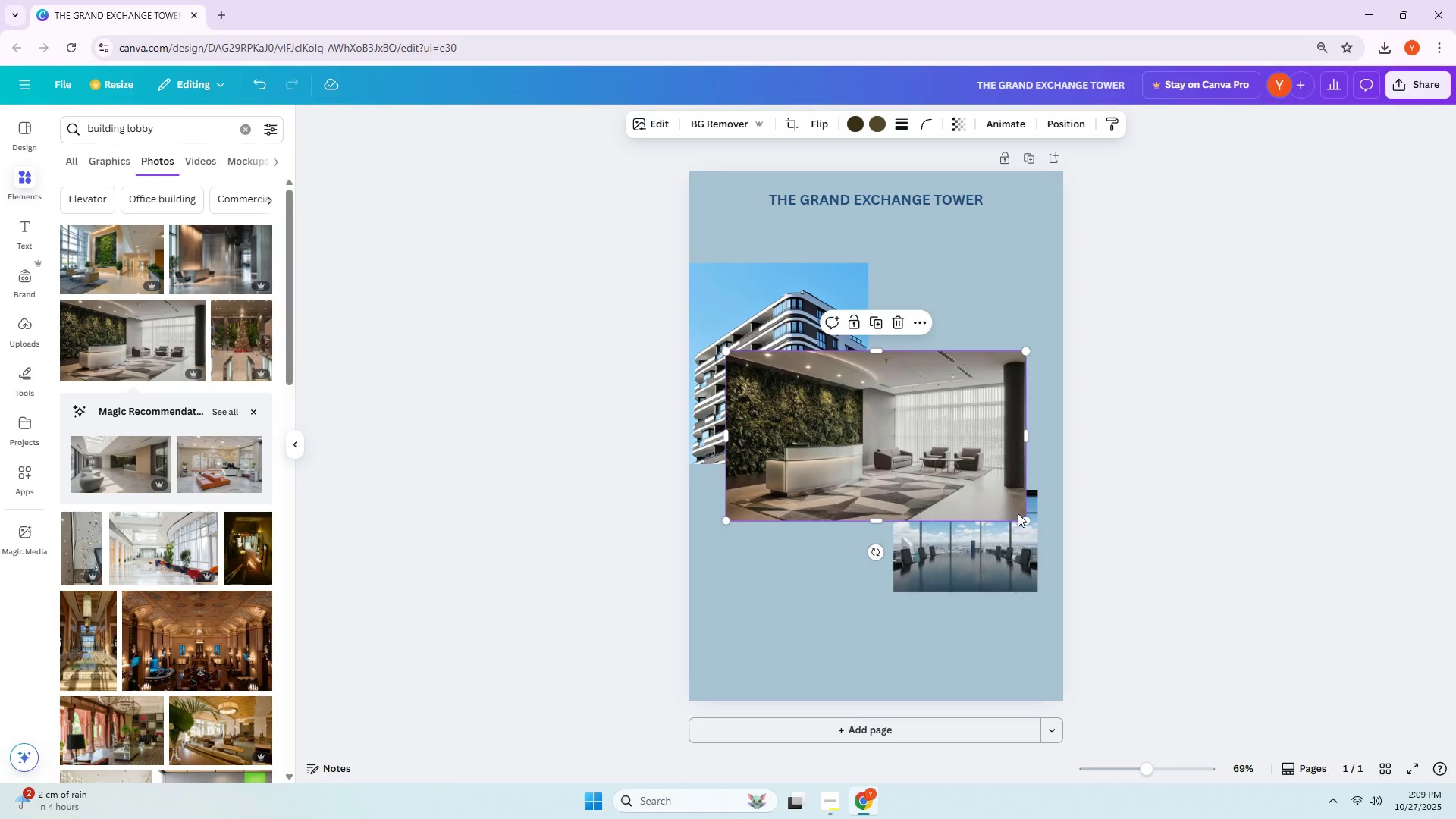 
left_click_drag(start_coordinate=[1025, 516], to_coordinate=[877, 454])
 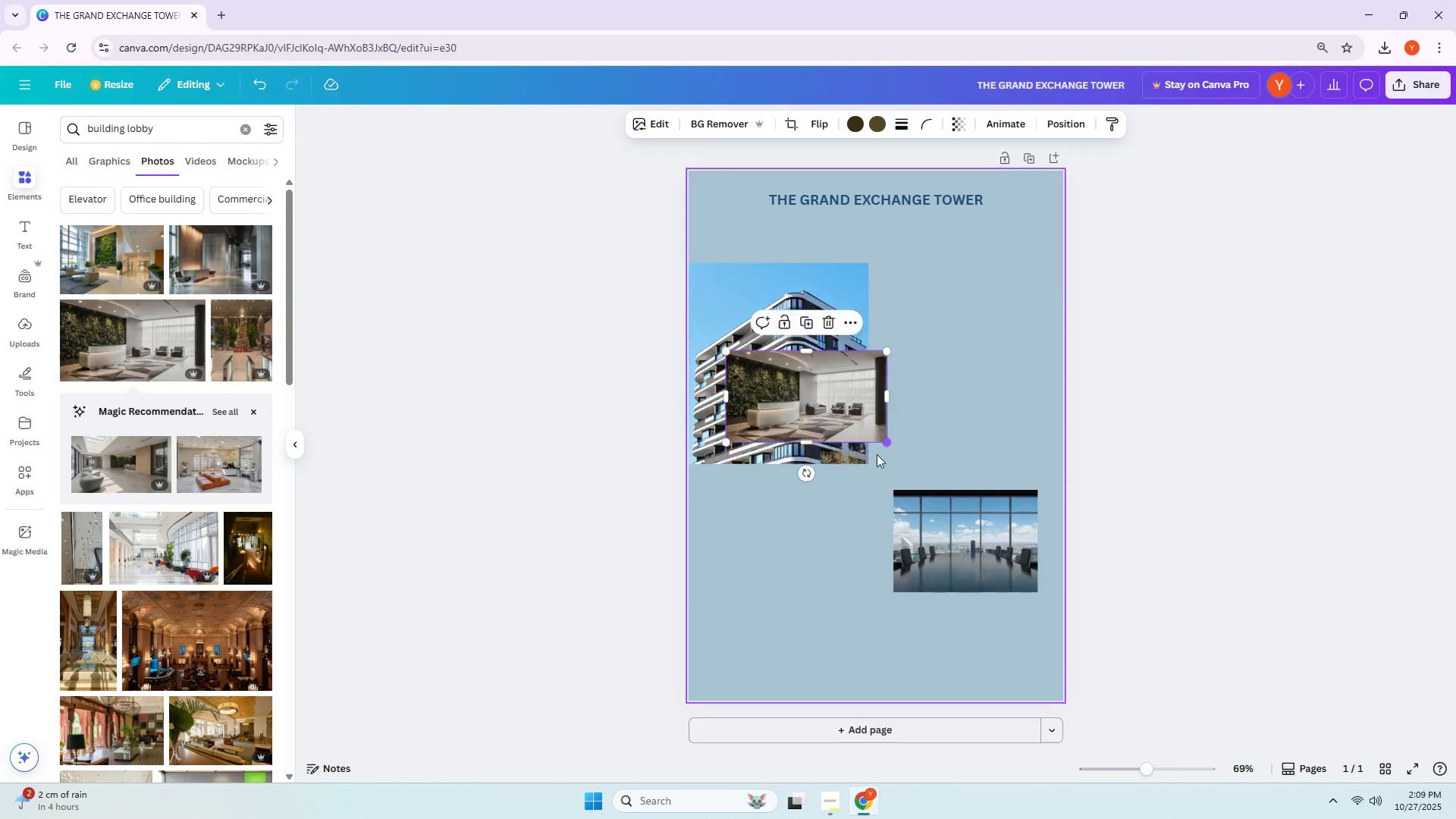 
double_click([877, 454])
 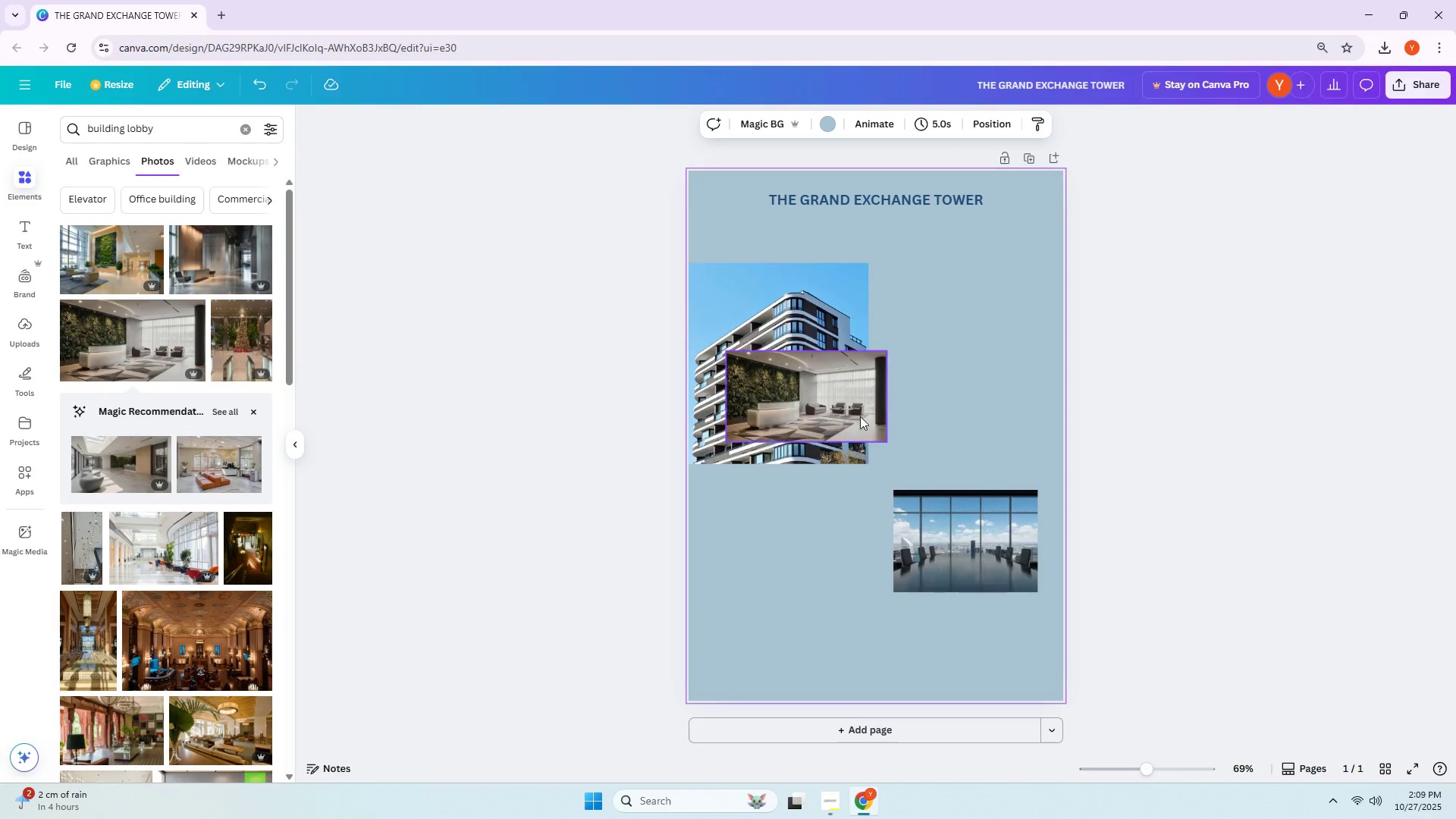 
left_click_drag(start_coordinate=[858, 413], to_coordinate=[845, 594])
 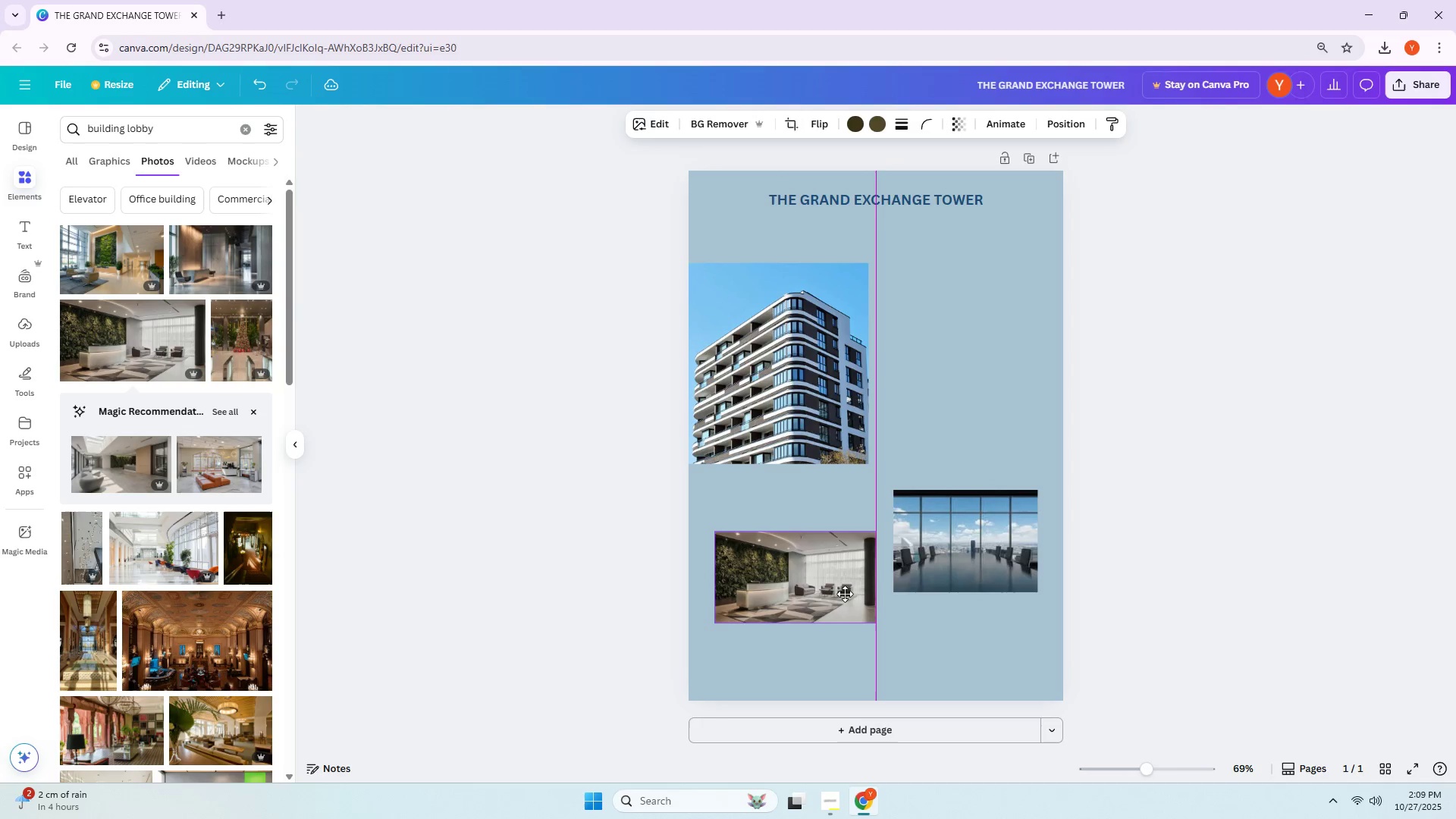 
left_click([845, 594])
 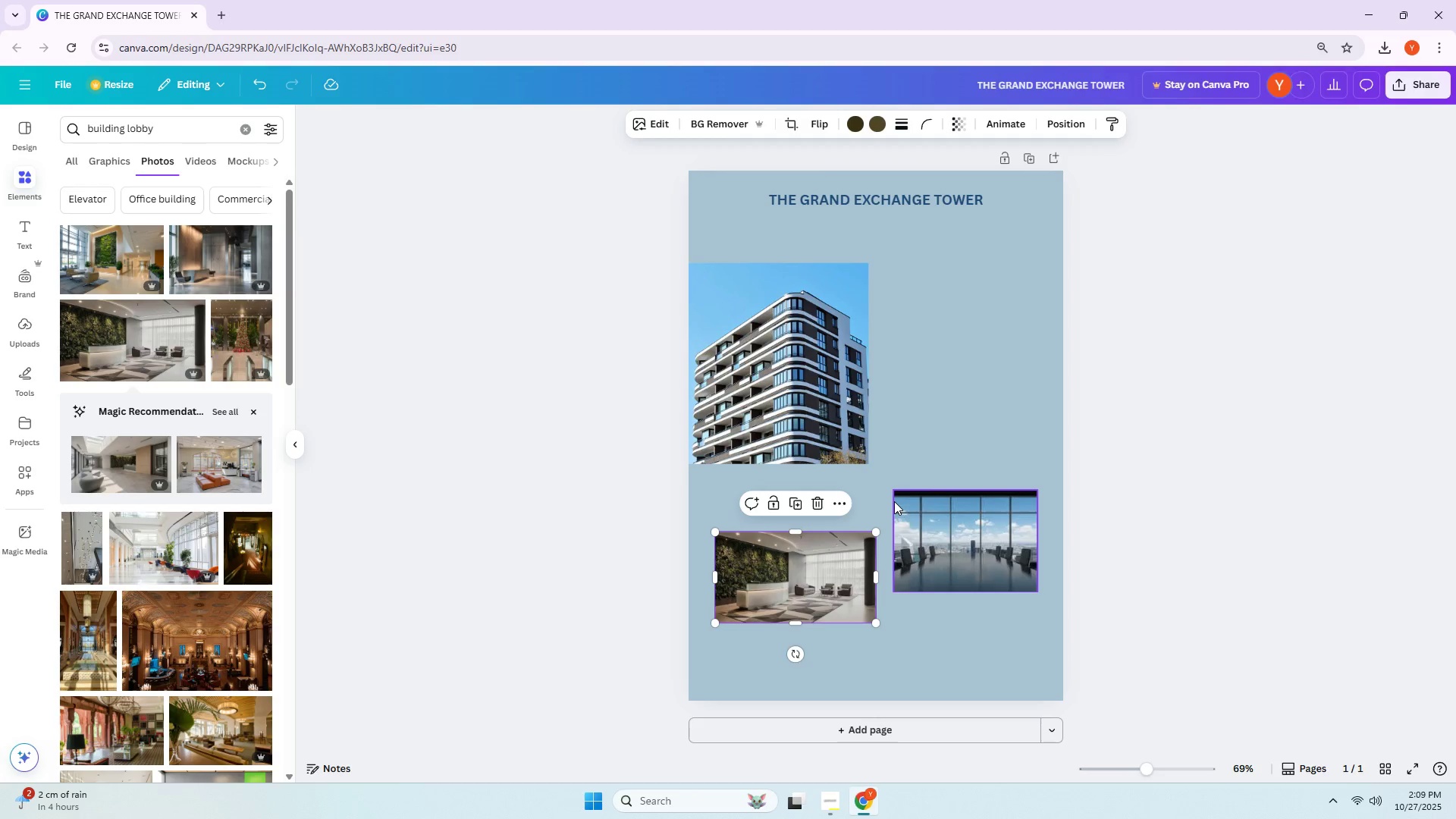 
wait(11.89)
 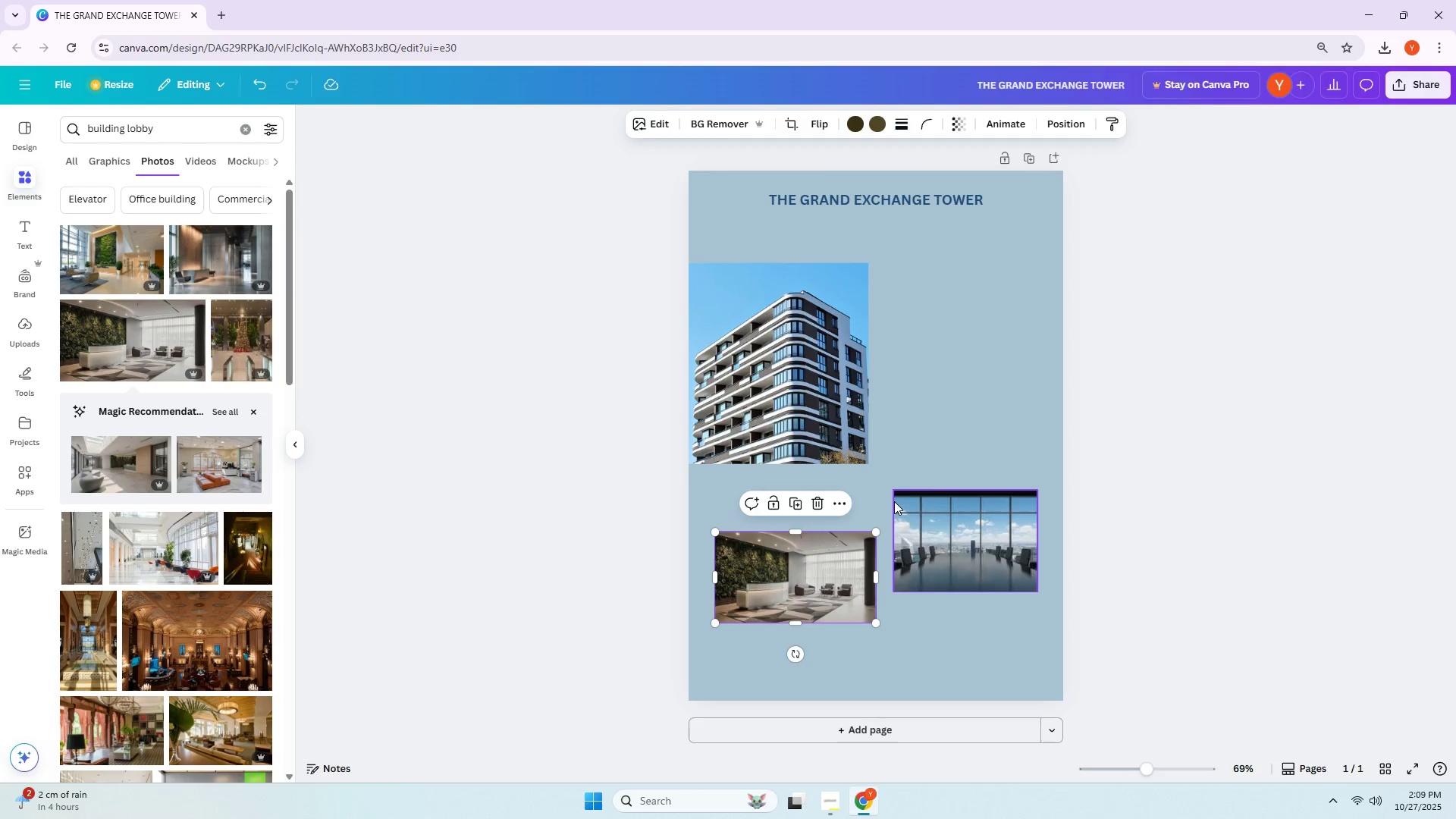 
double_click([163, 137])
 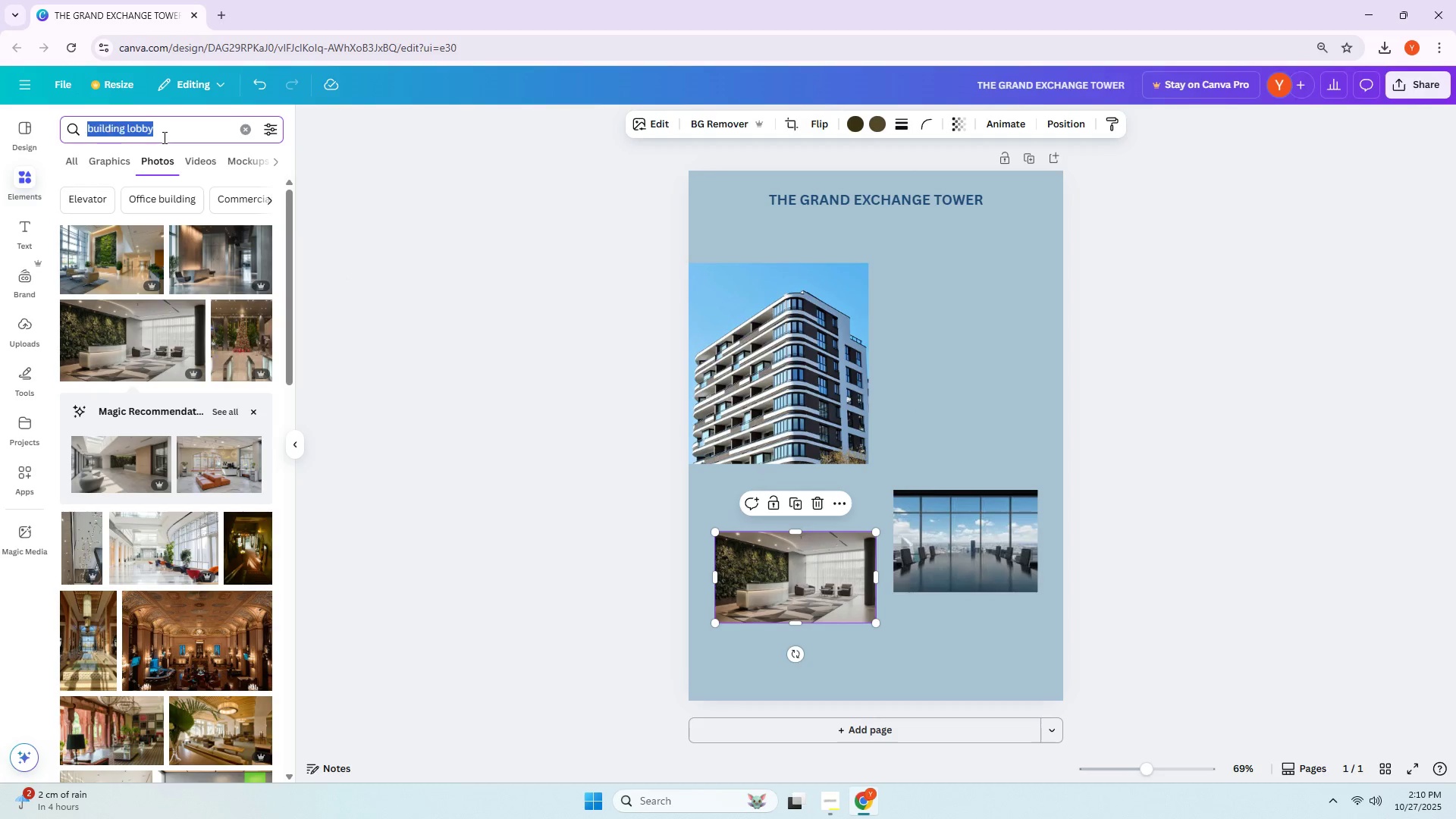 
triple_click([163, 137])
 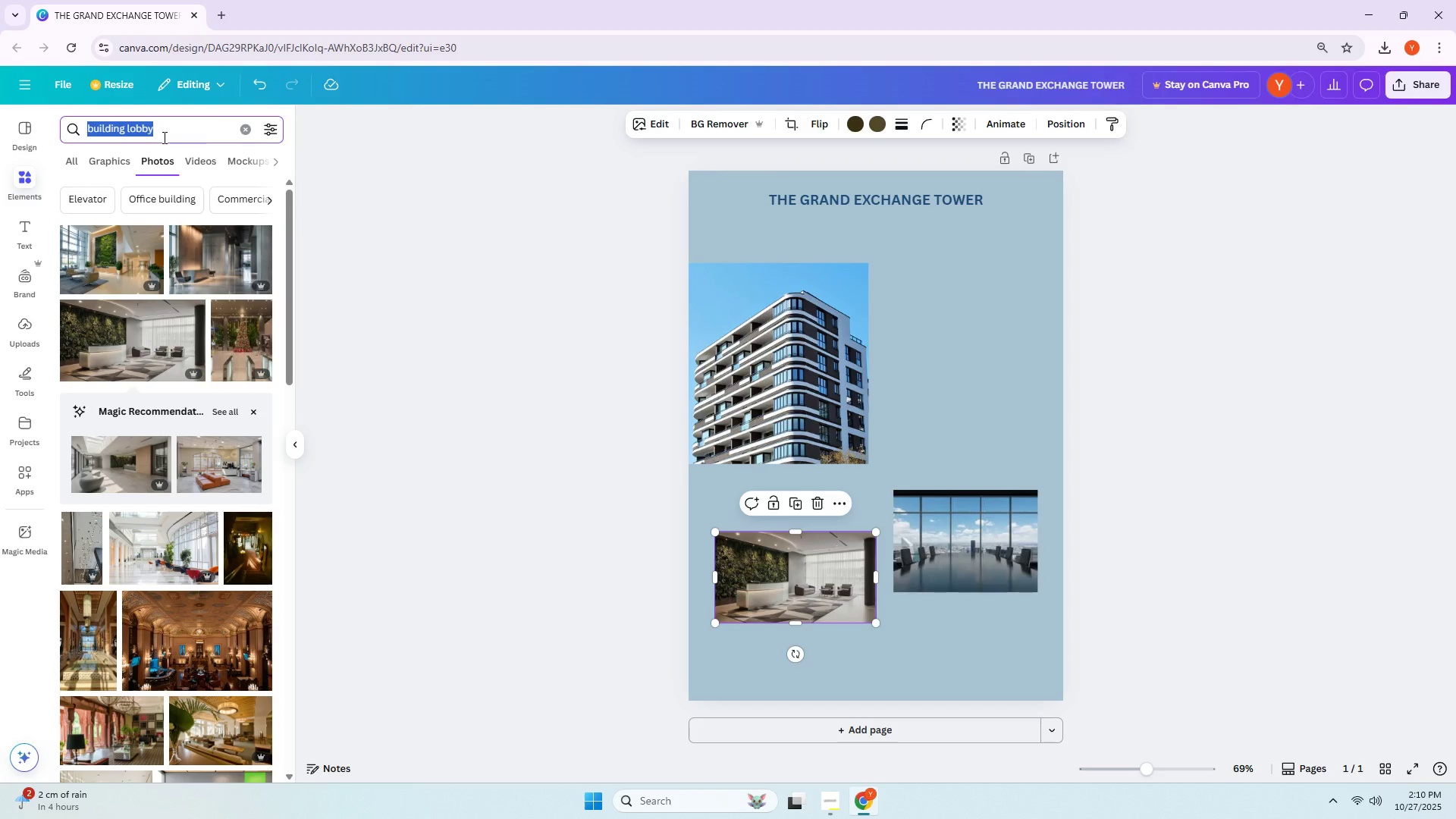 
type(building pool)
 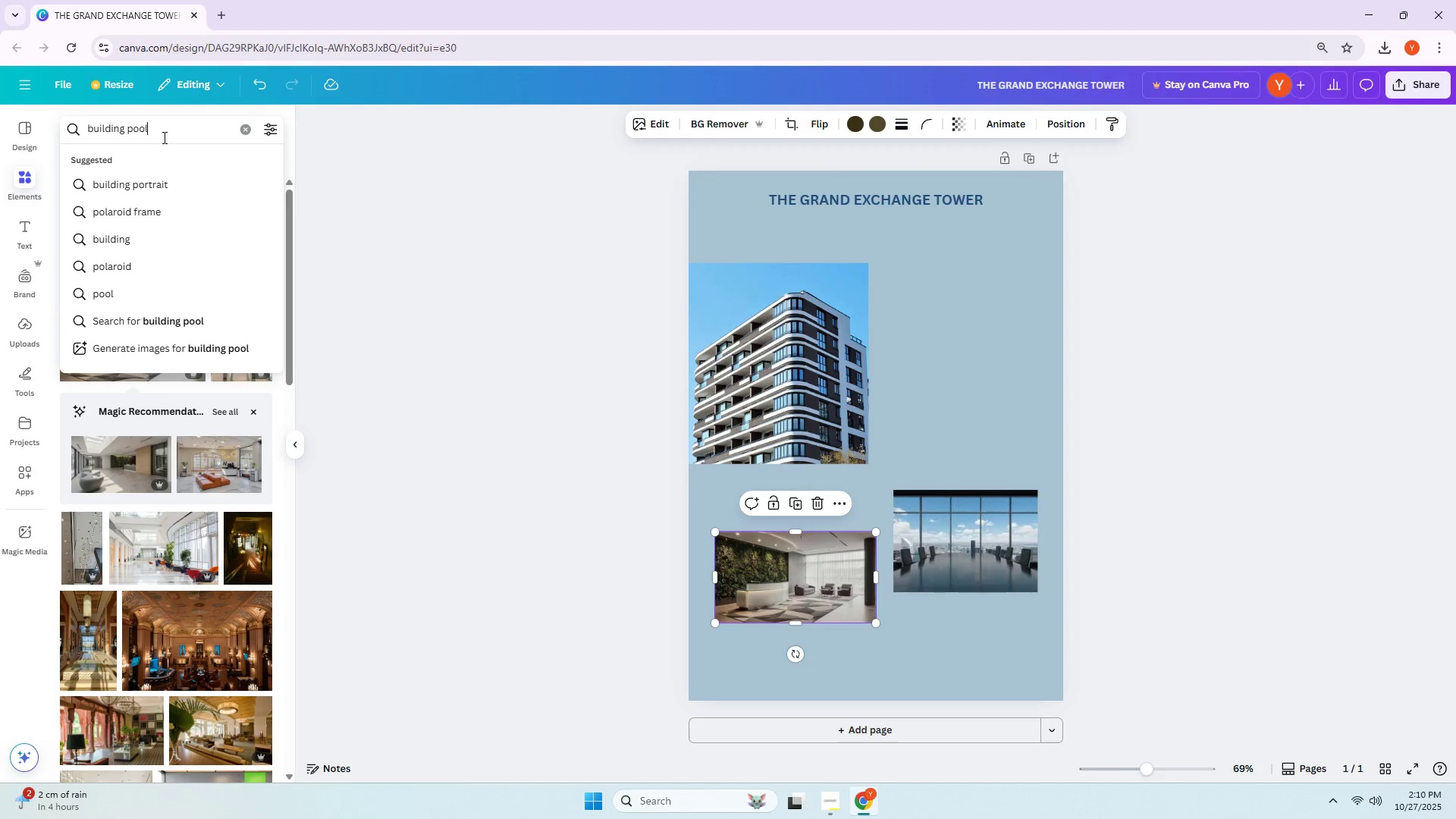 
key(Enter)
 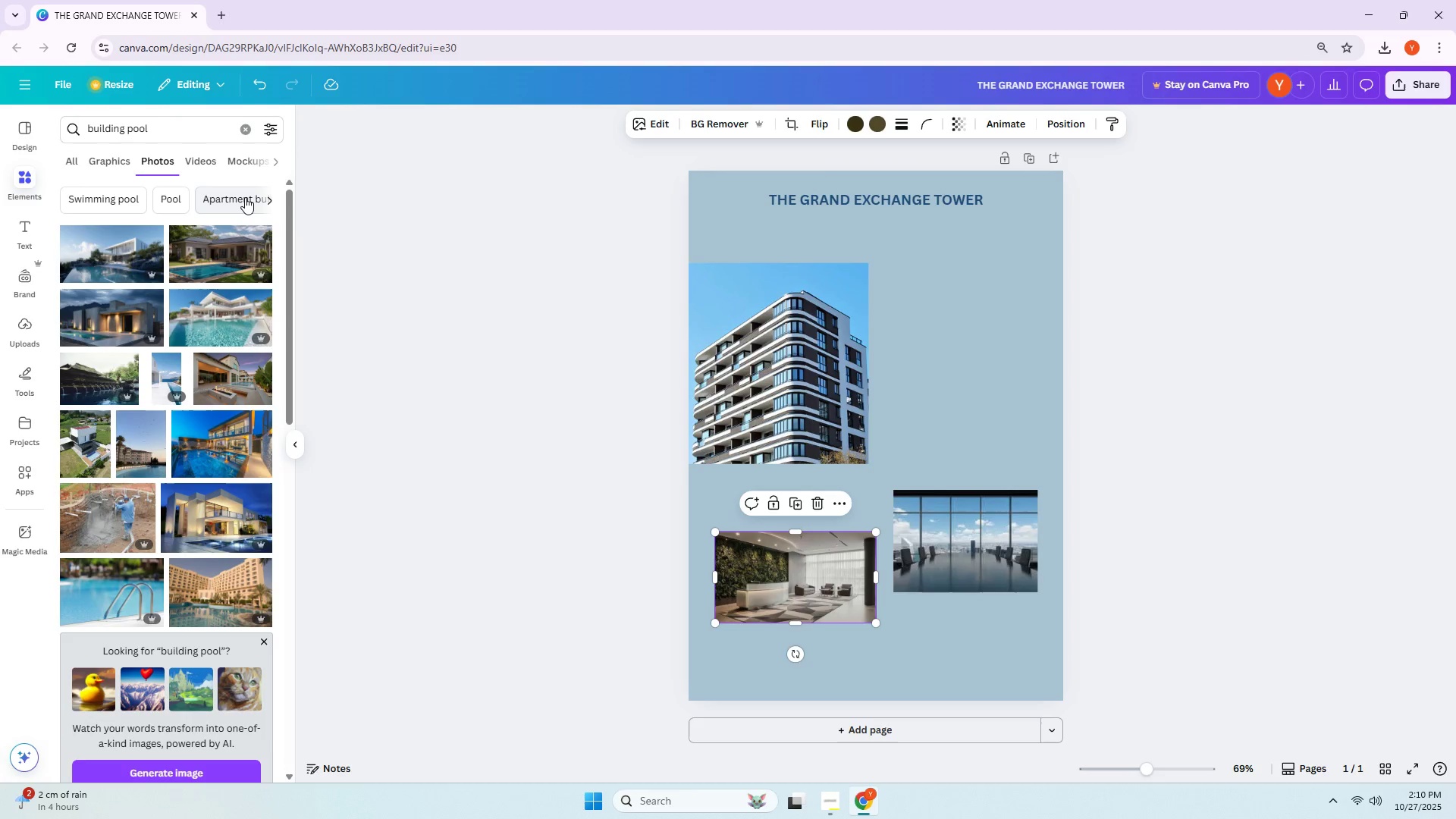 
wait(6.16)
 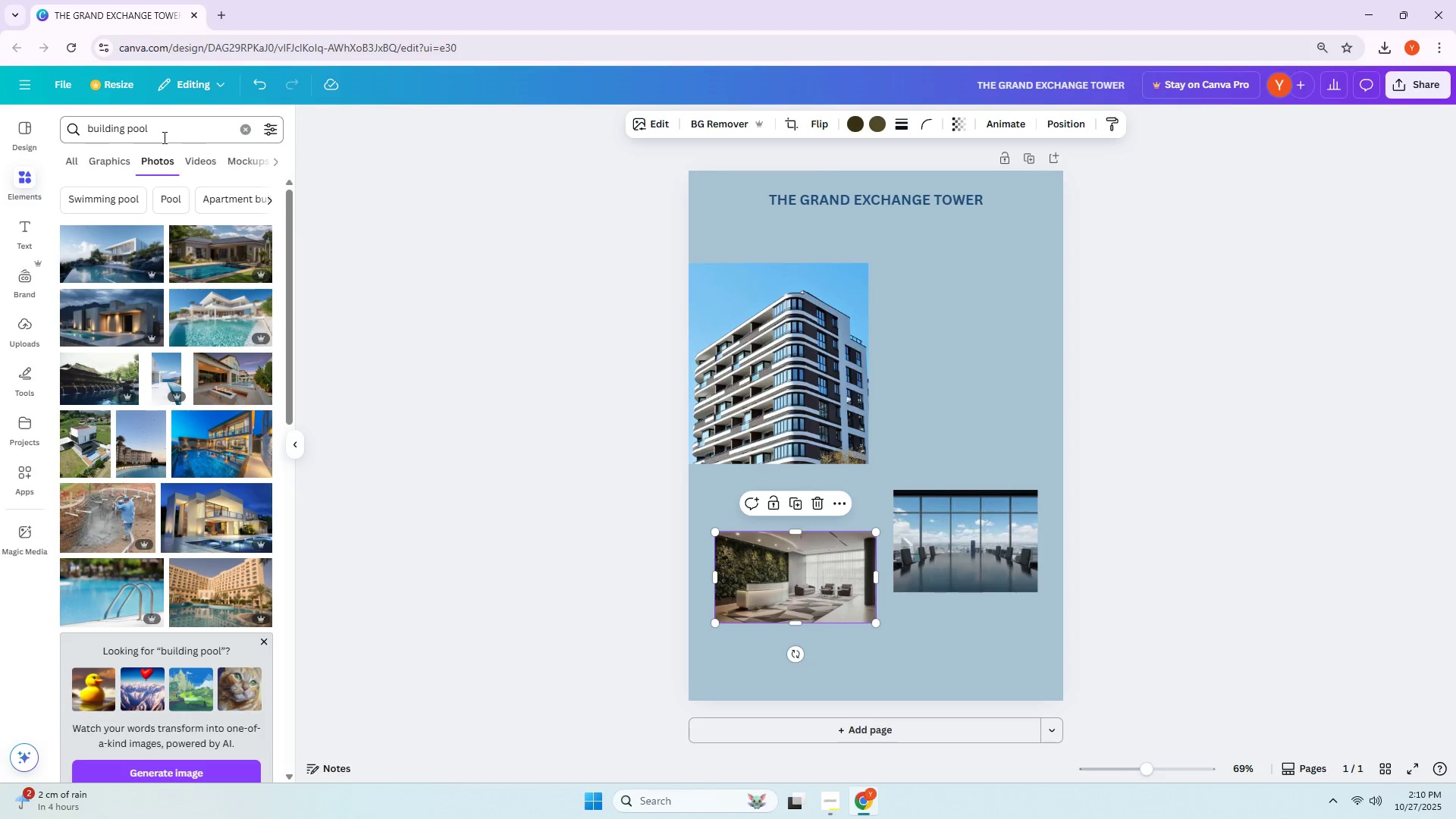 
scroll: coordinate [244, 194], scroll_direction: down, amount: 6.0
 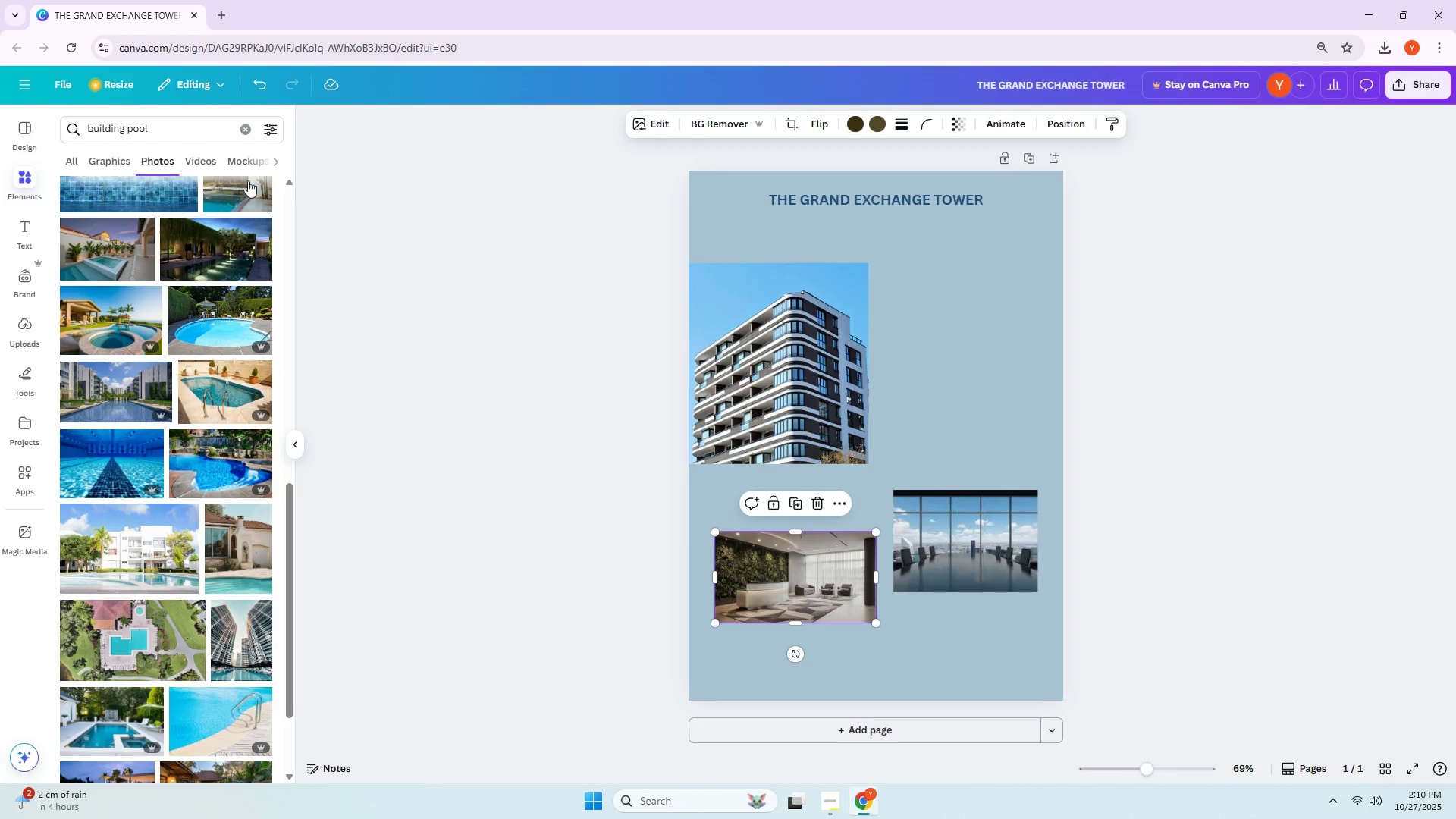 
left_click_drag(start_coordinate=[191, 130], to_coordinate=[124, 142])
 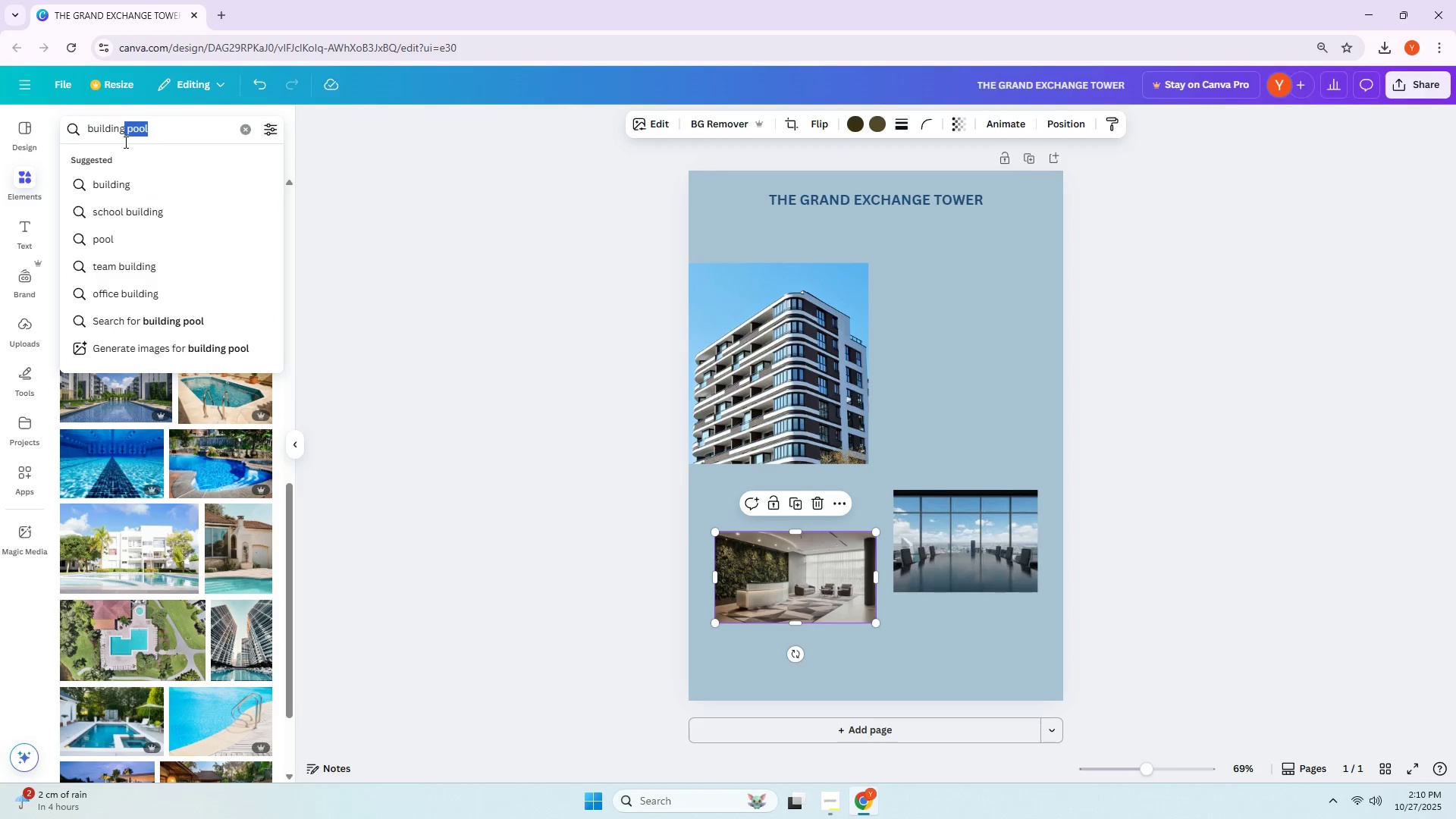 
left_click([124, 142])
 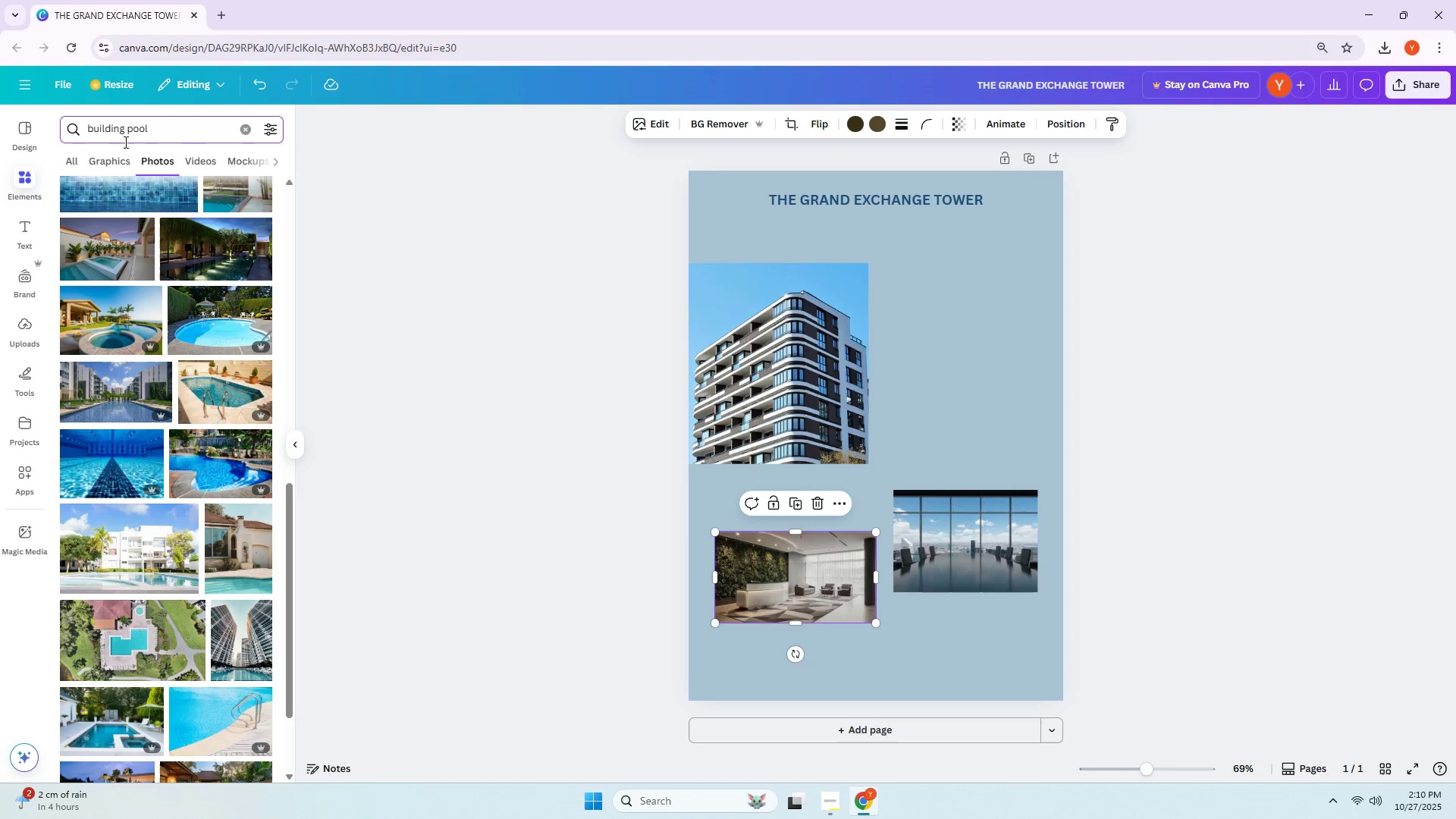 
key(Backspace)
 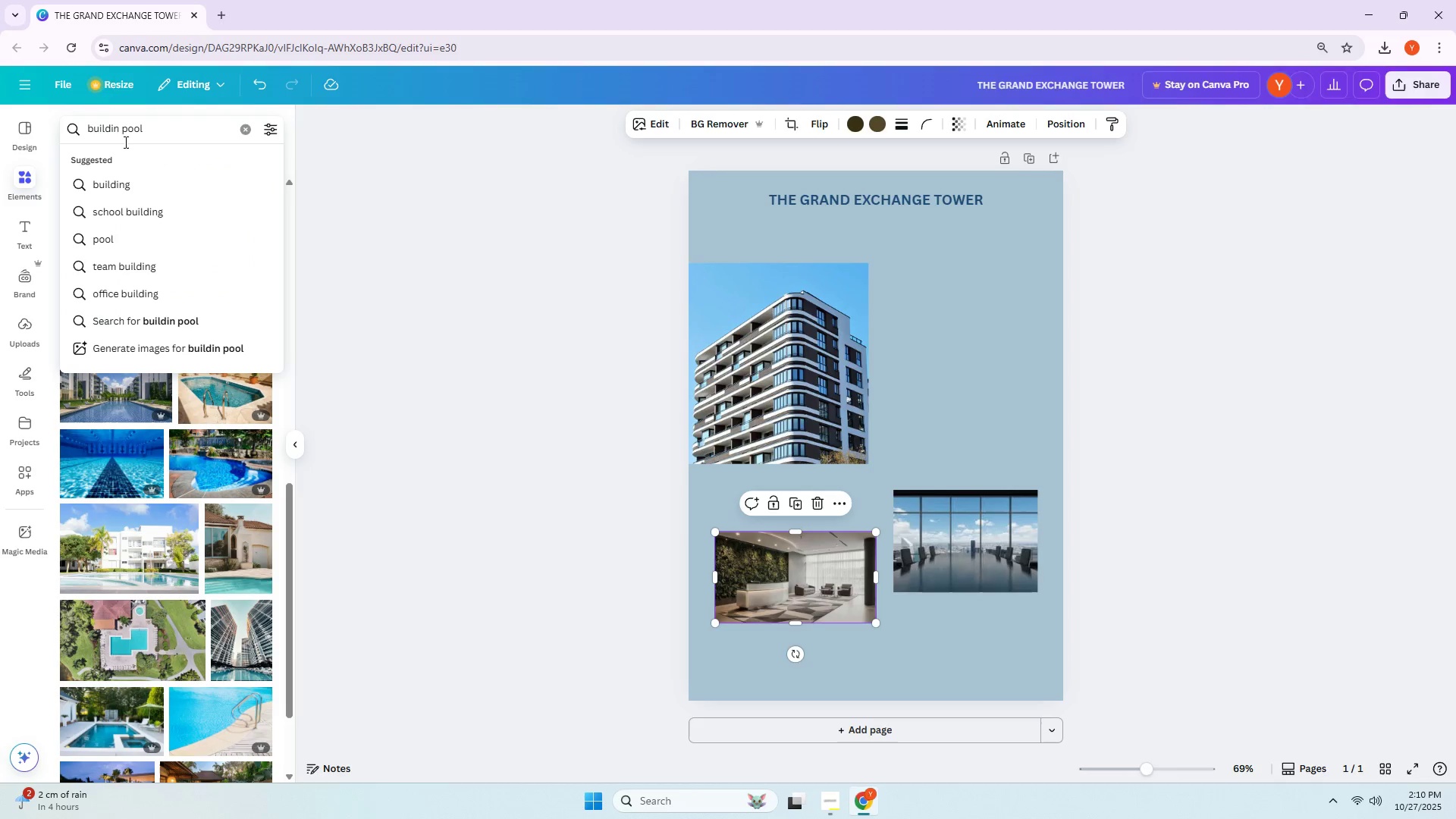 
key(Space)
 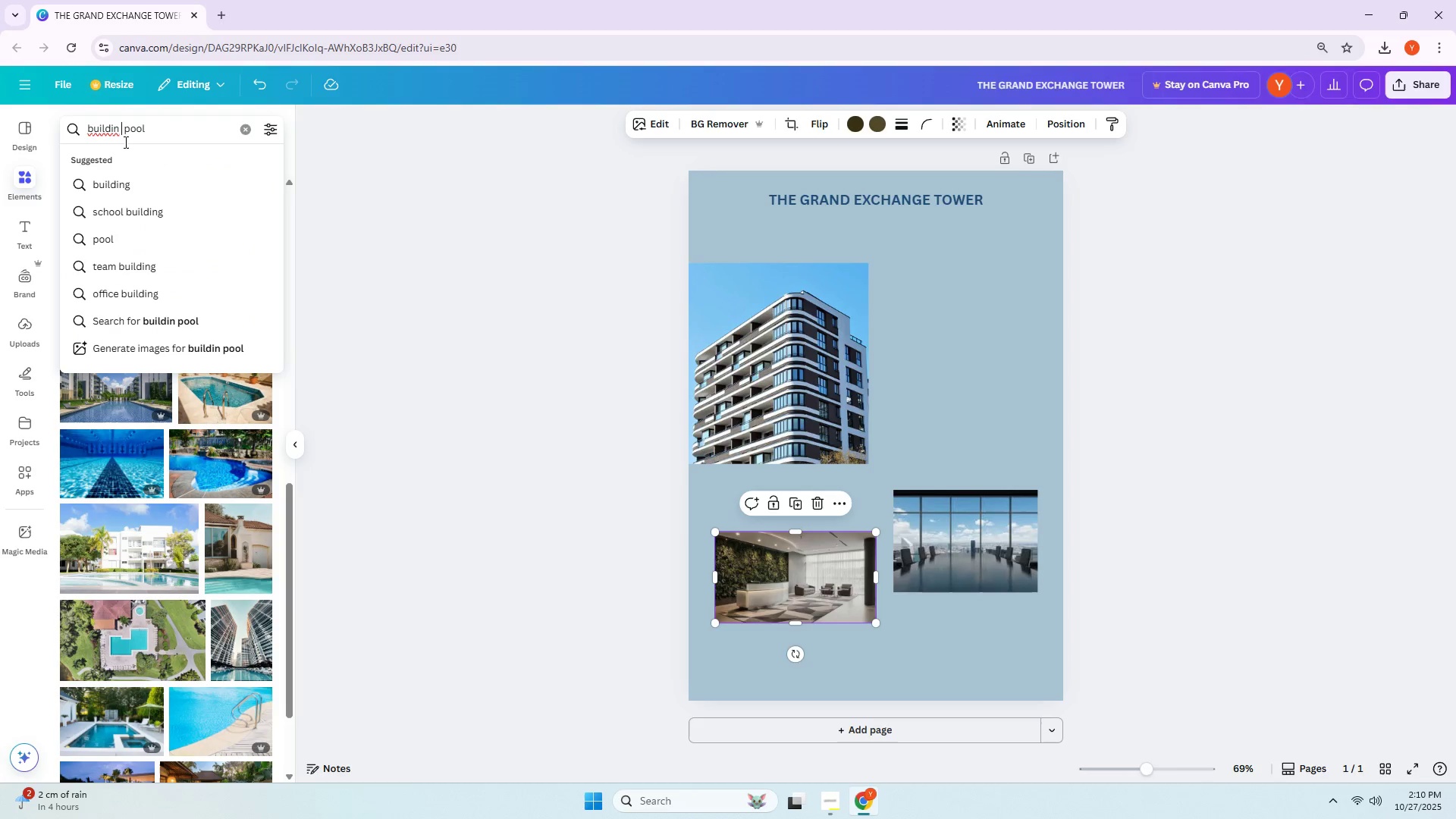 
key(Backspace)
 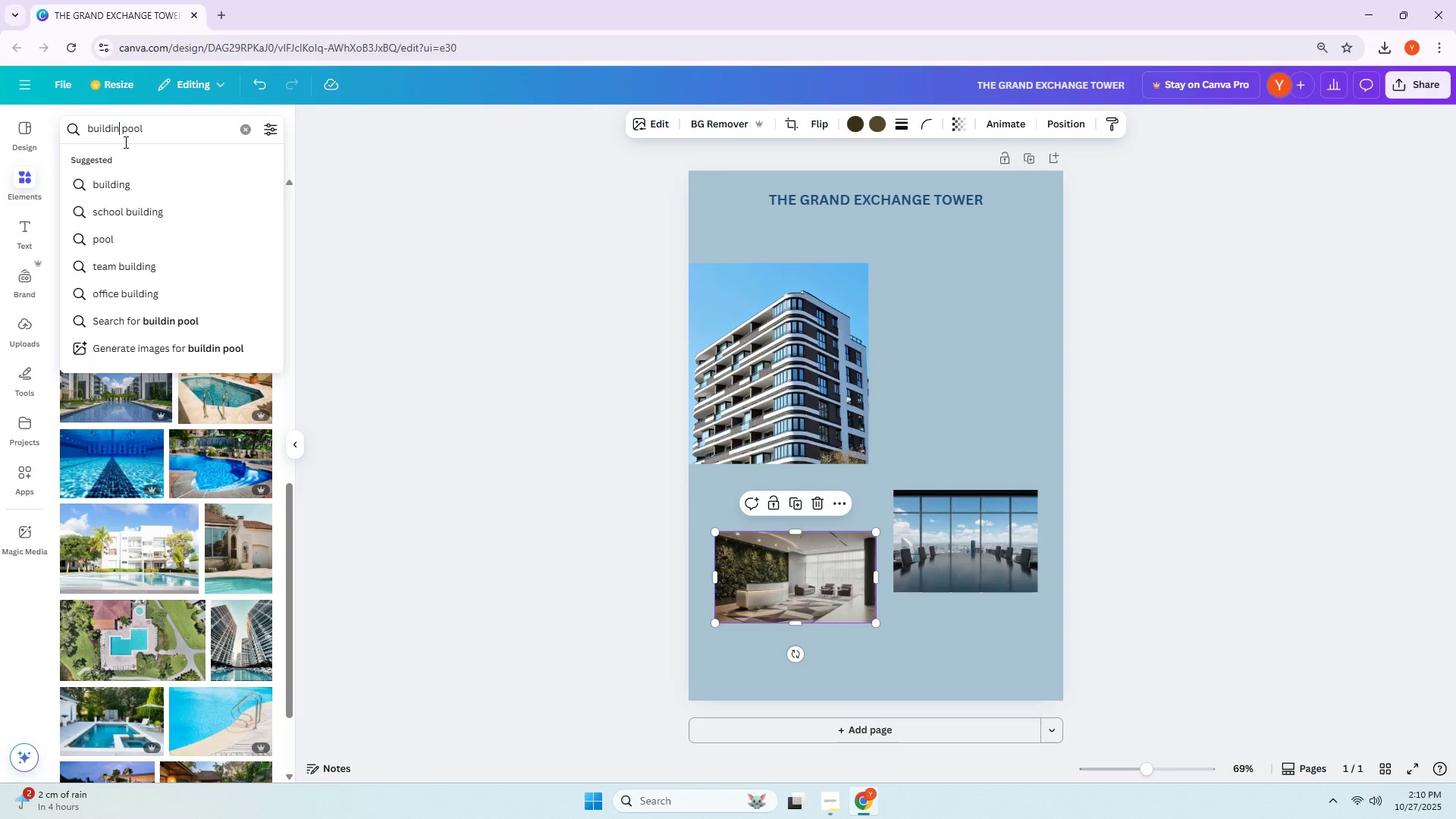 
key(G)
 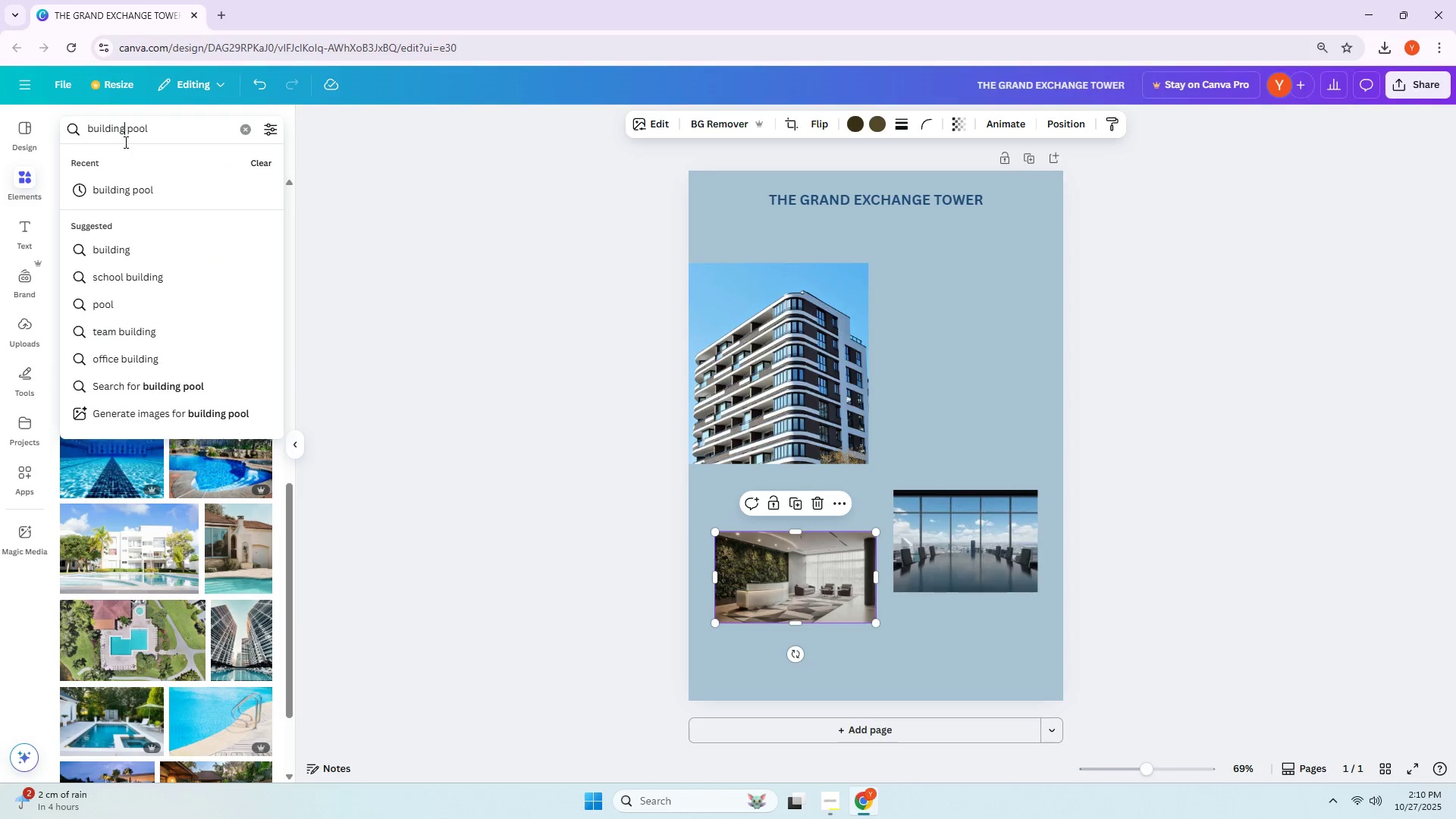 
key(ArrowRight)
 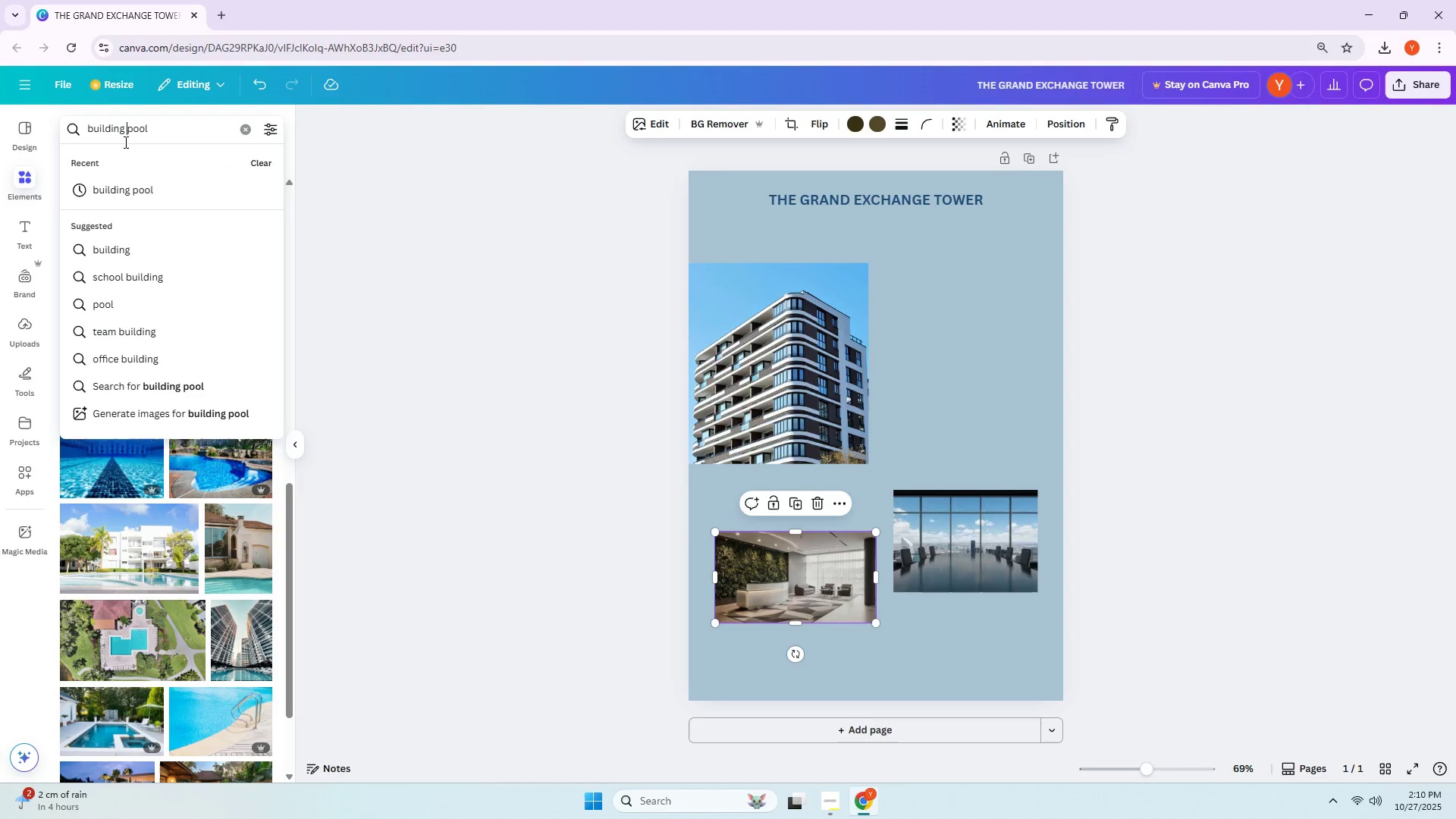 
key(ArrowRight)
 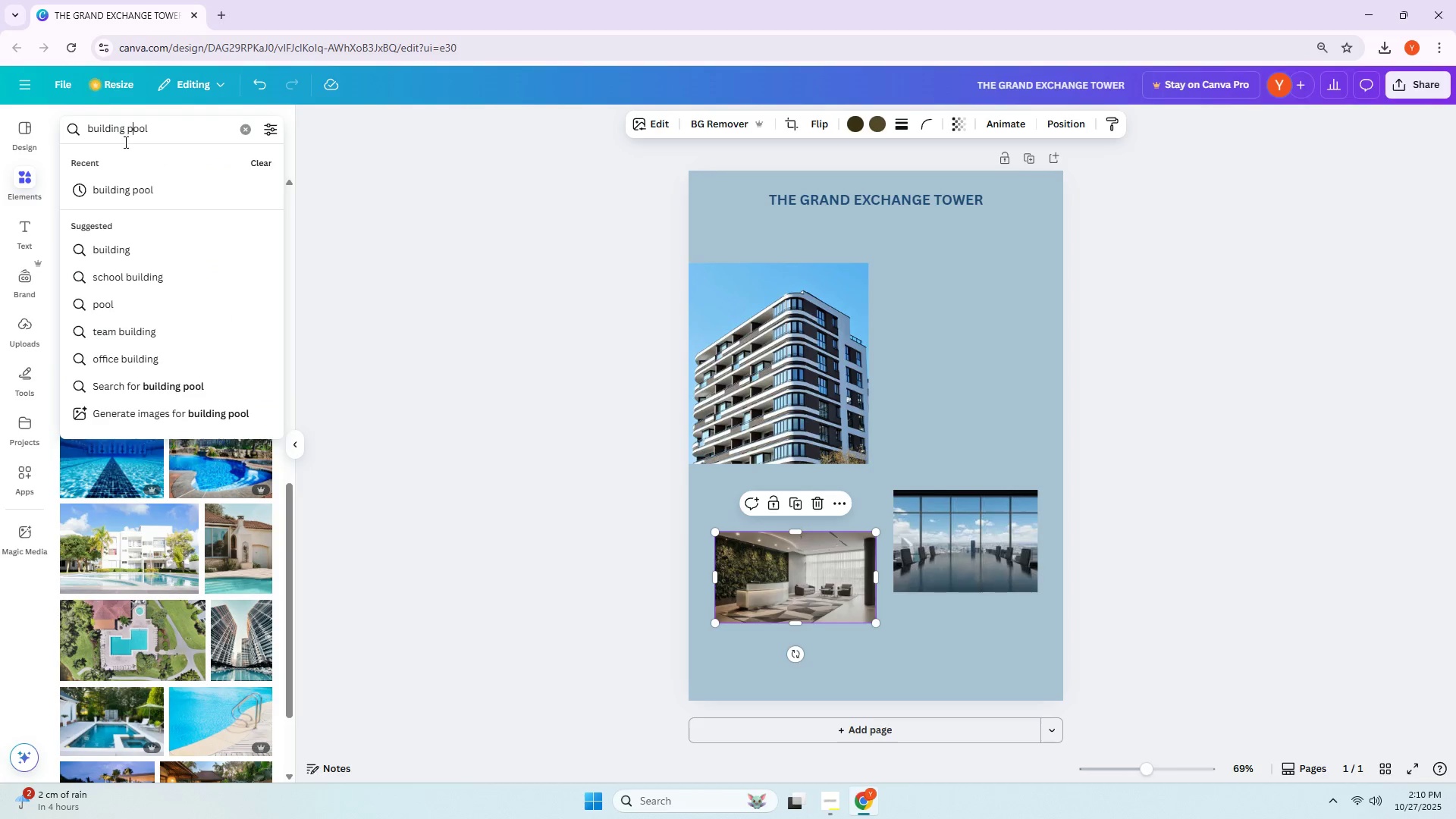 
key(ArrowRight)
 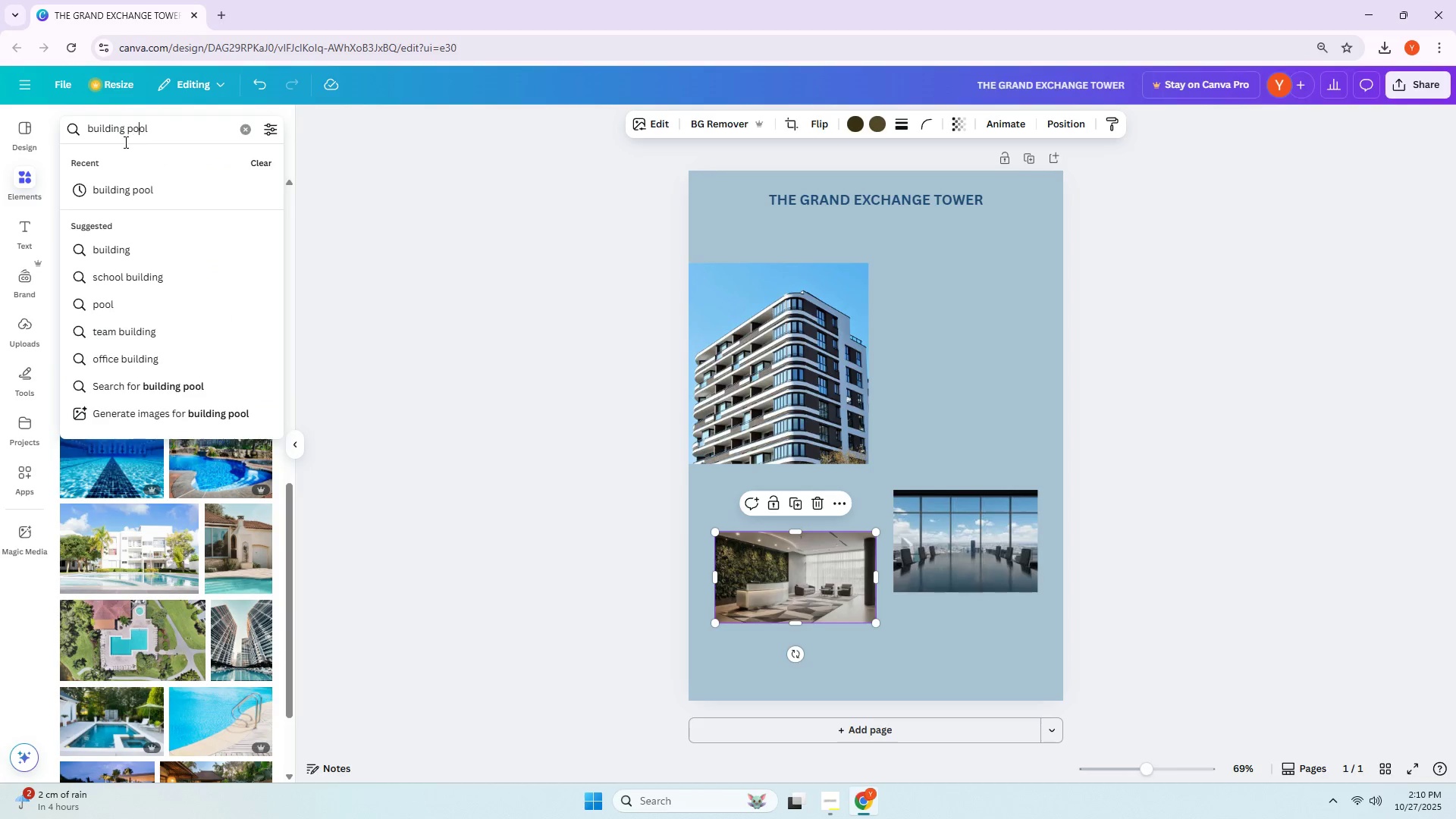 
key(ArrowRight)
 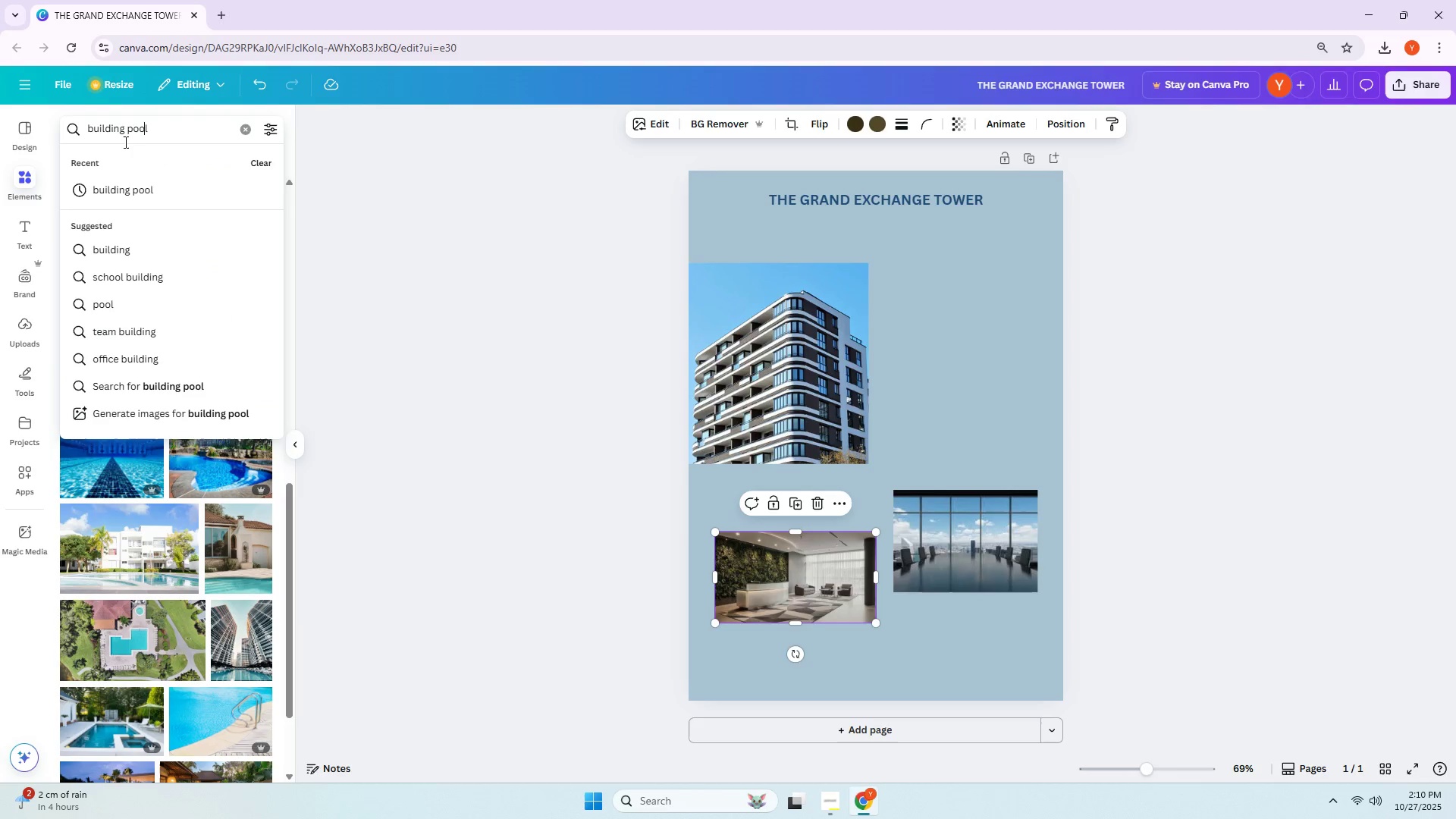 
key(ArrowRight)
 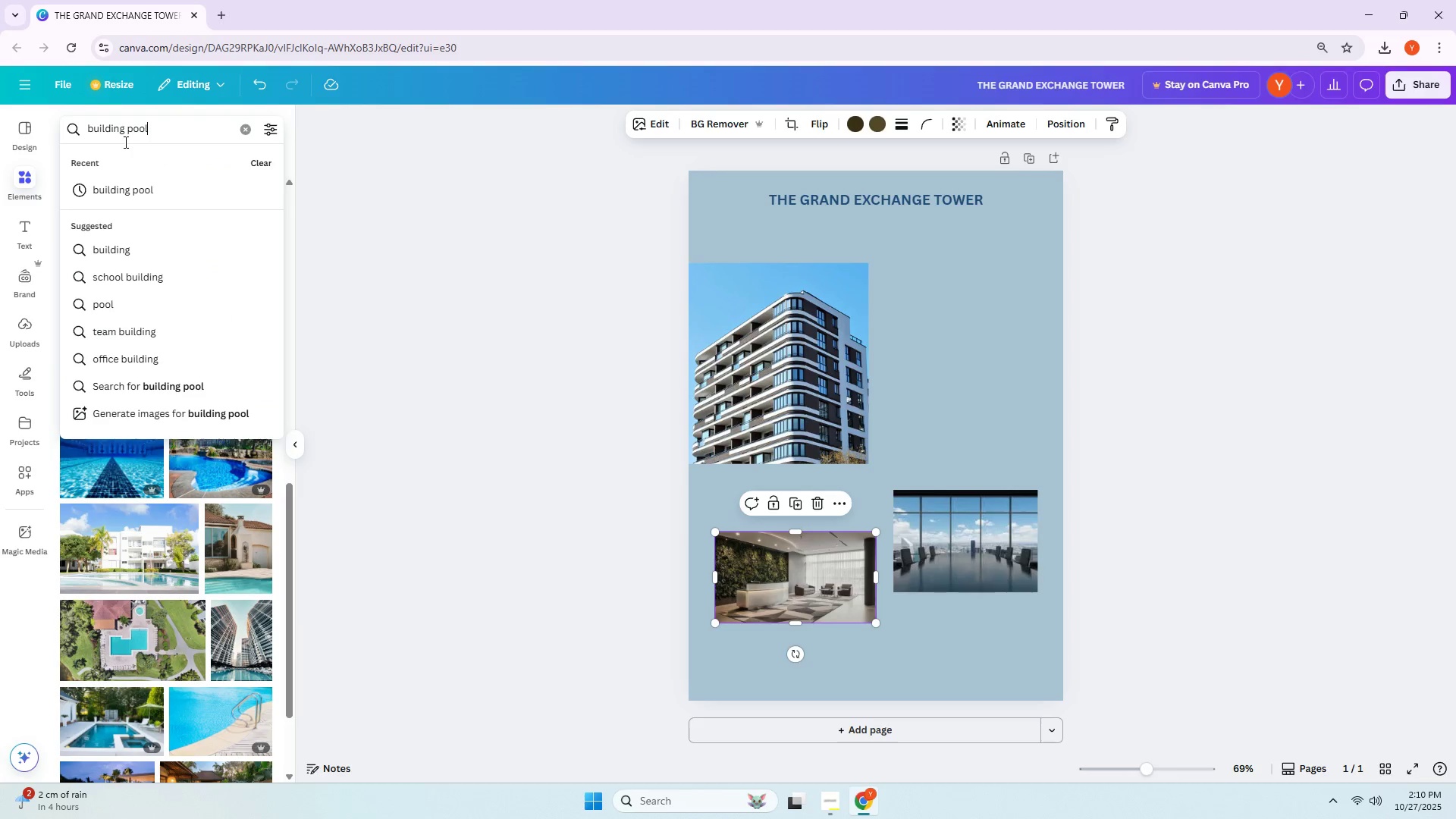 
key(Backspace)
key(Backspace)
key(Backspace)
key(Backspace)
type(bak)
key(Backspace)
type(c)
key(Backspace)
key(Backspace)
key(Backspace)
key(Backspace)
type(t)
key(Backspace)
type( ter)
key(Backspace)
type(y)
key(Backspace)
key(Backspace)
type(yrese)
 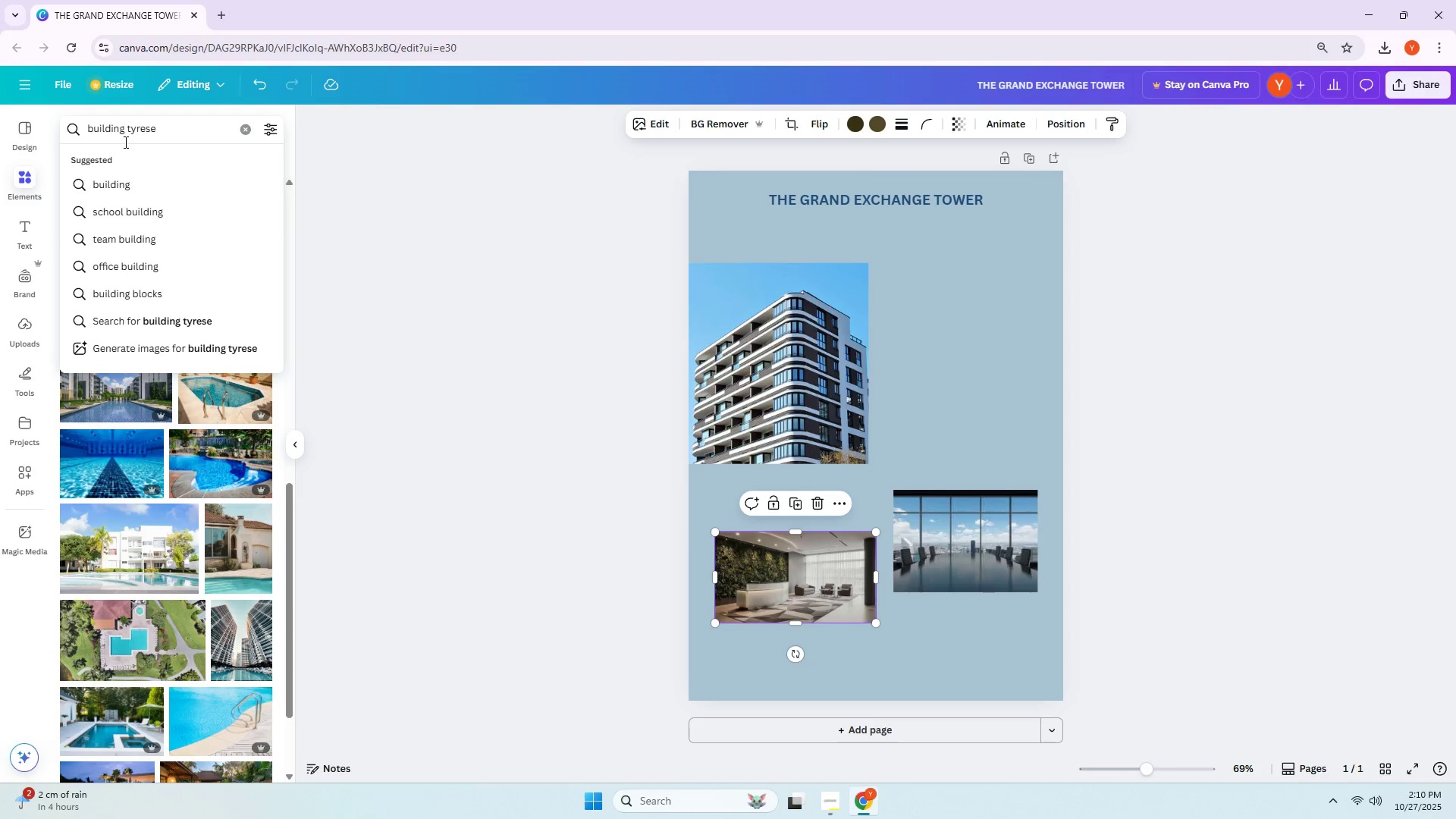 
key(Enter)
 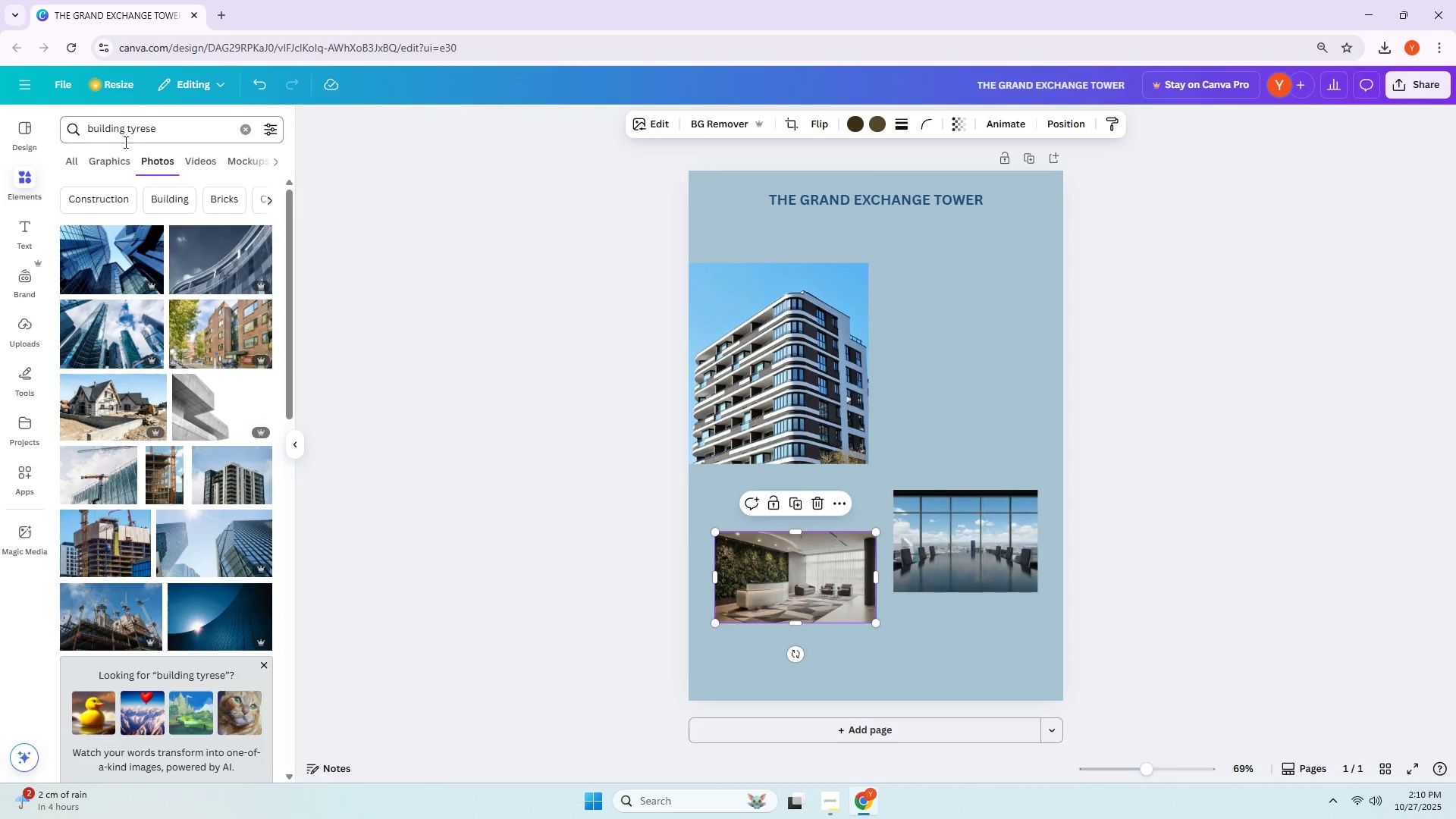 
left_click_drag(start_coordinate=[168, 131], to_coordinate=[126, 136])
 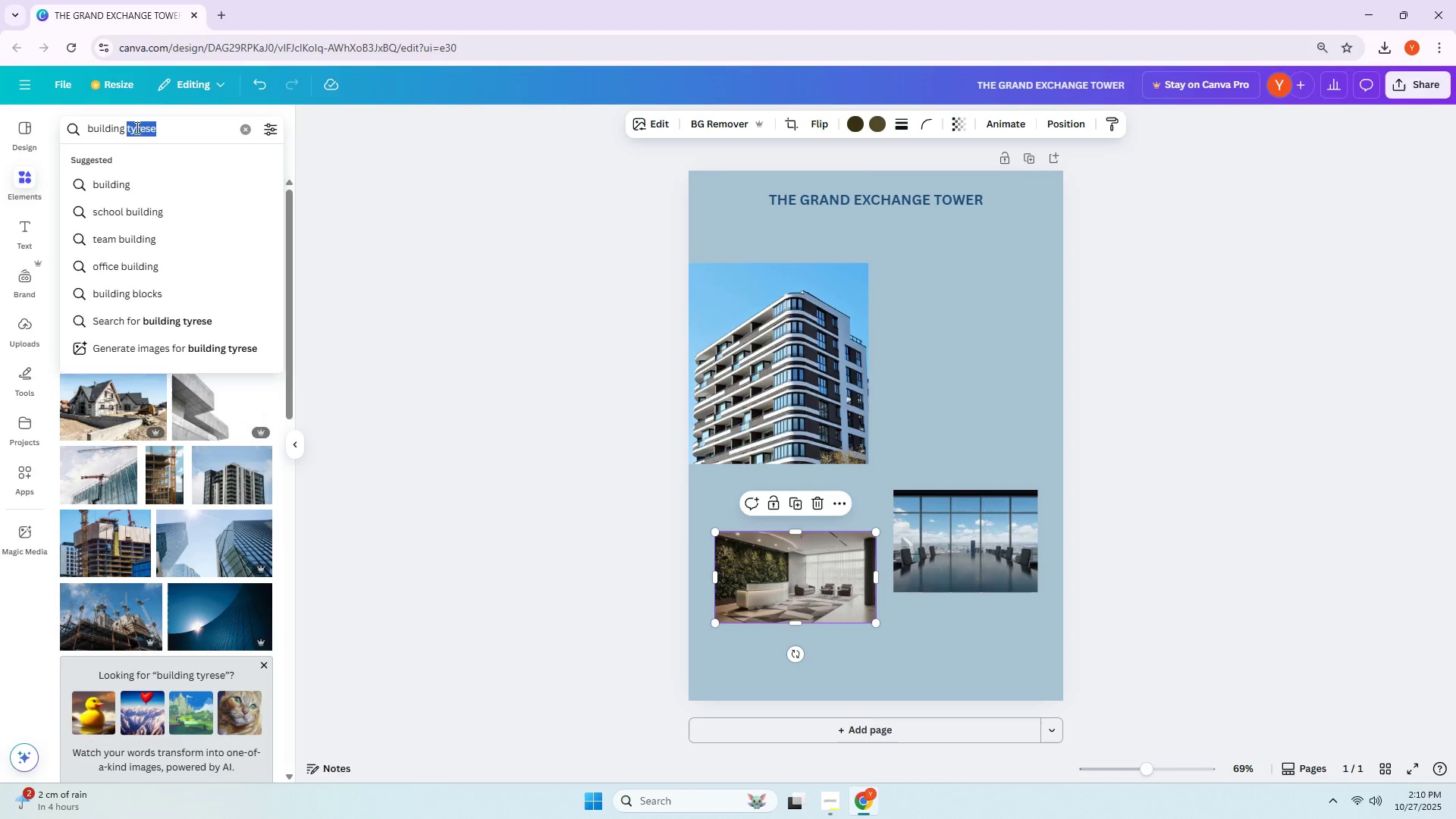 
right_click([136, 127])
 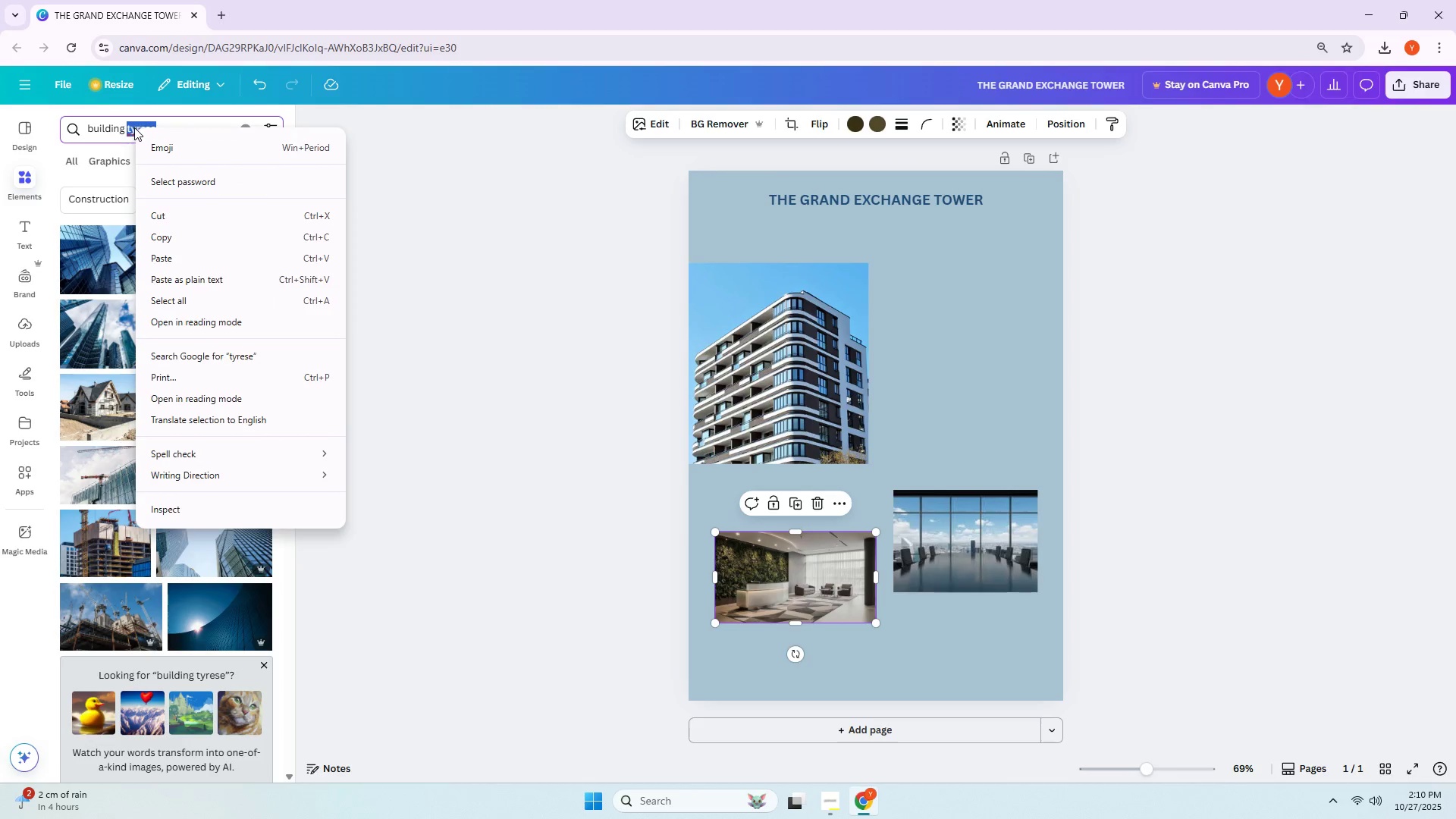 
left_click([129, 130])
 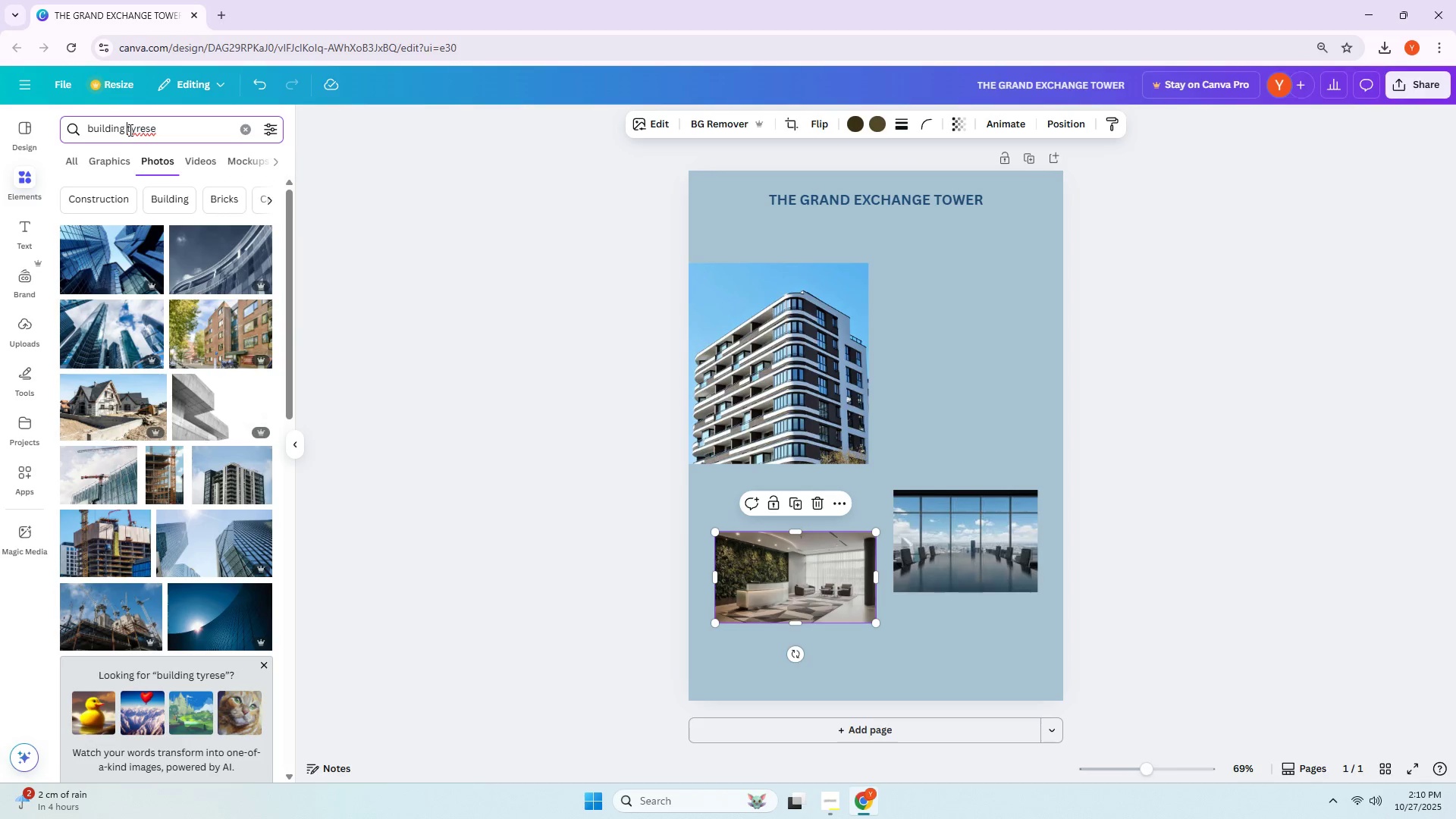 
right_click([129, 130])
 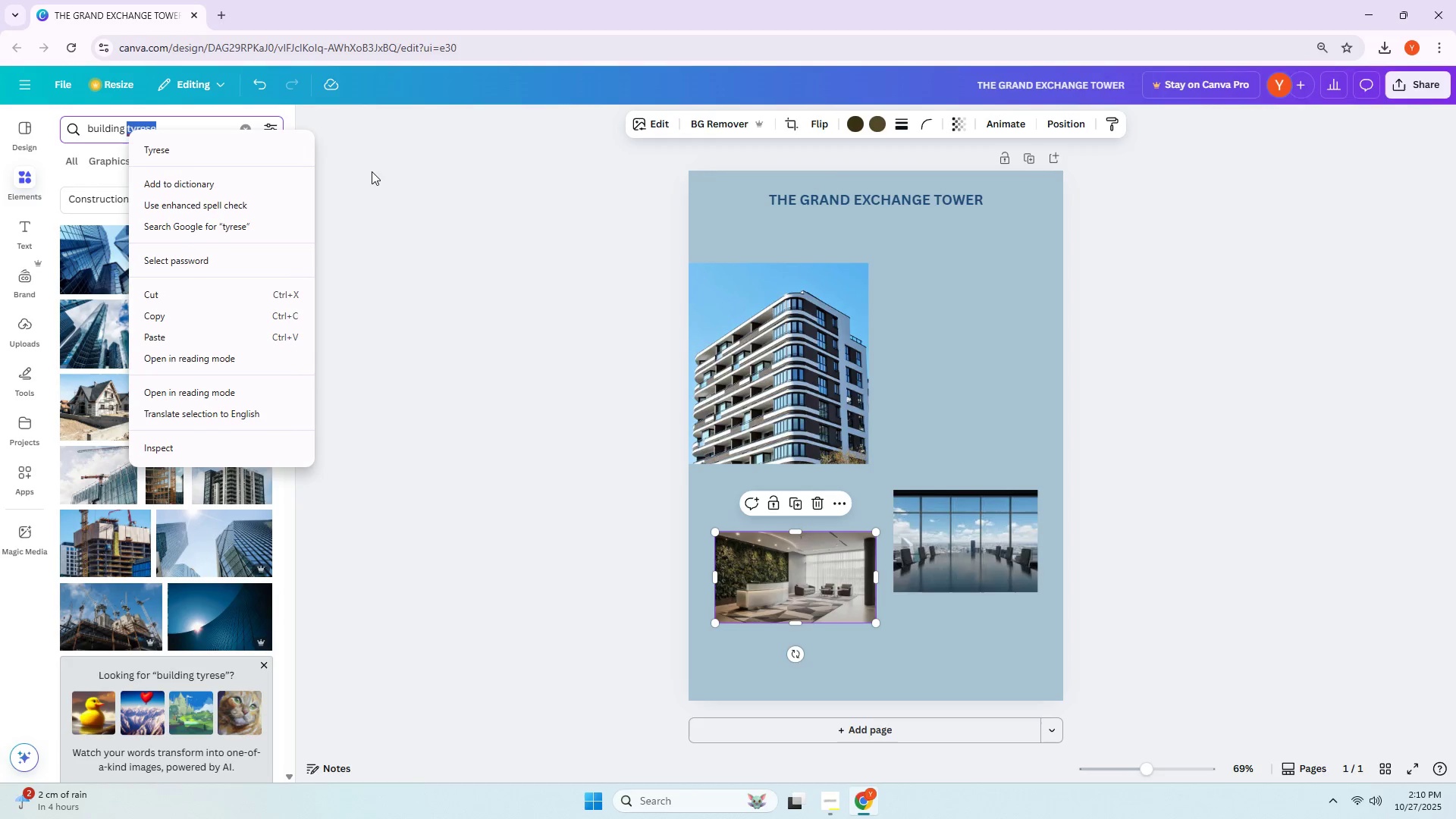 
wait(20.35)
 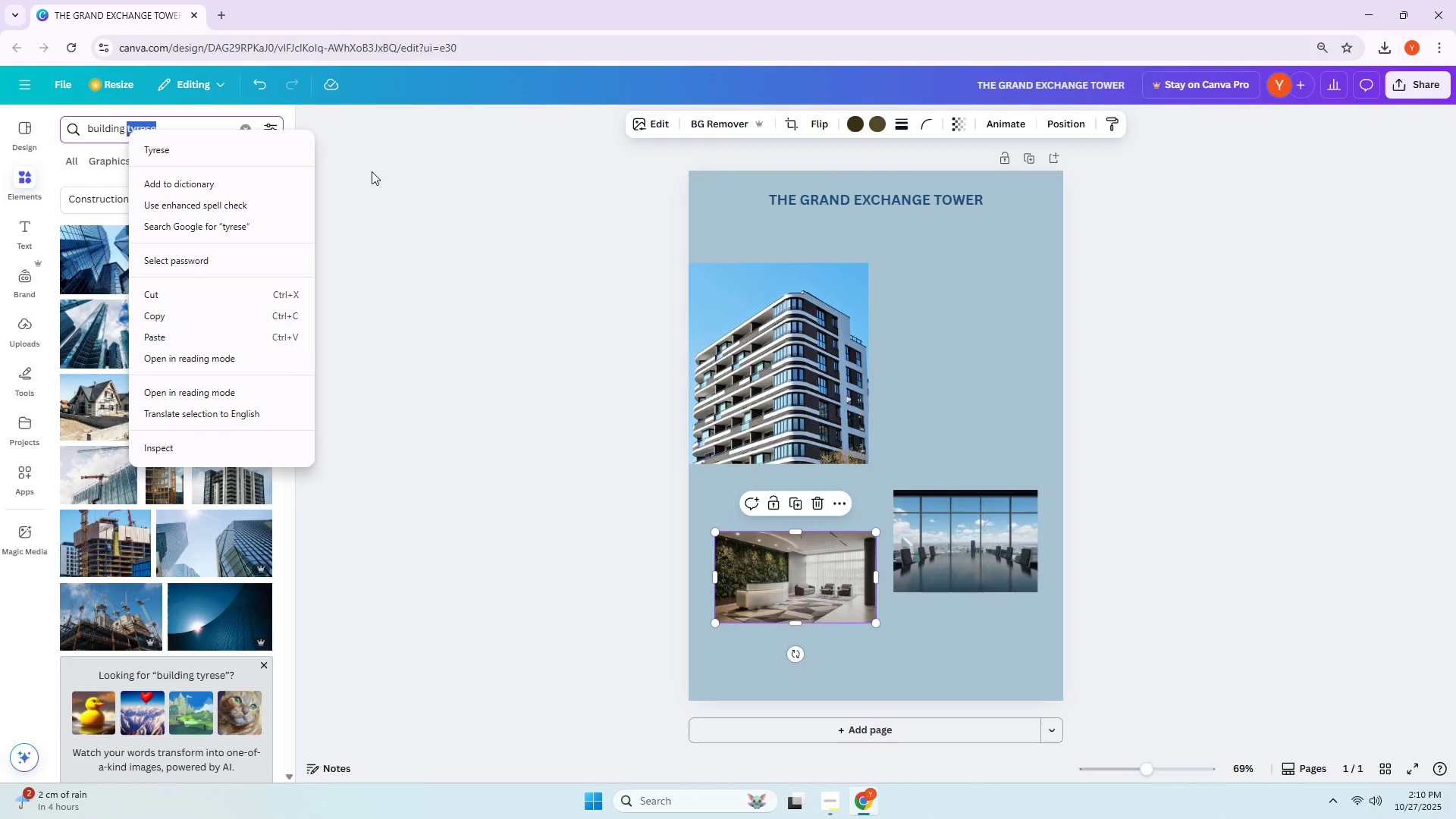 
left_click([239, 153])
 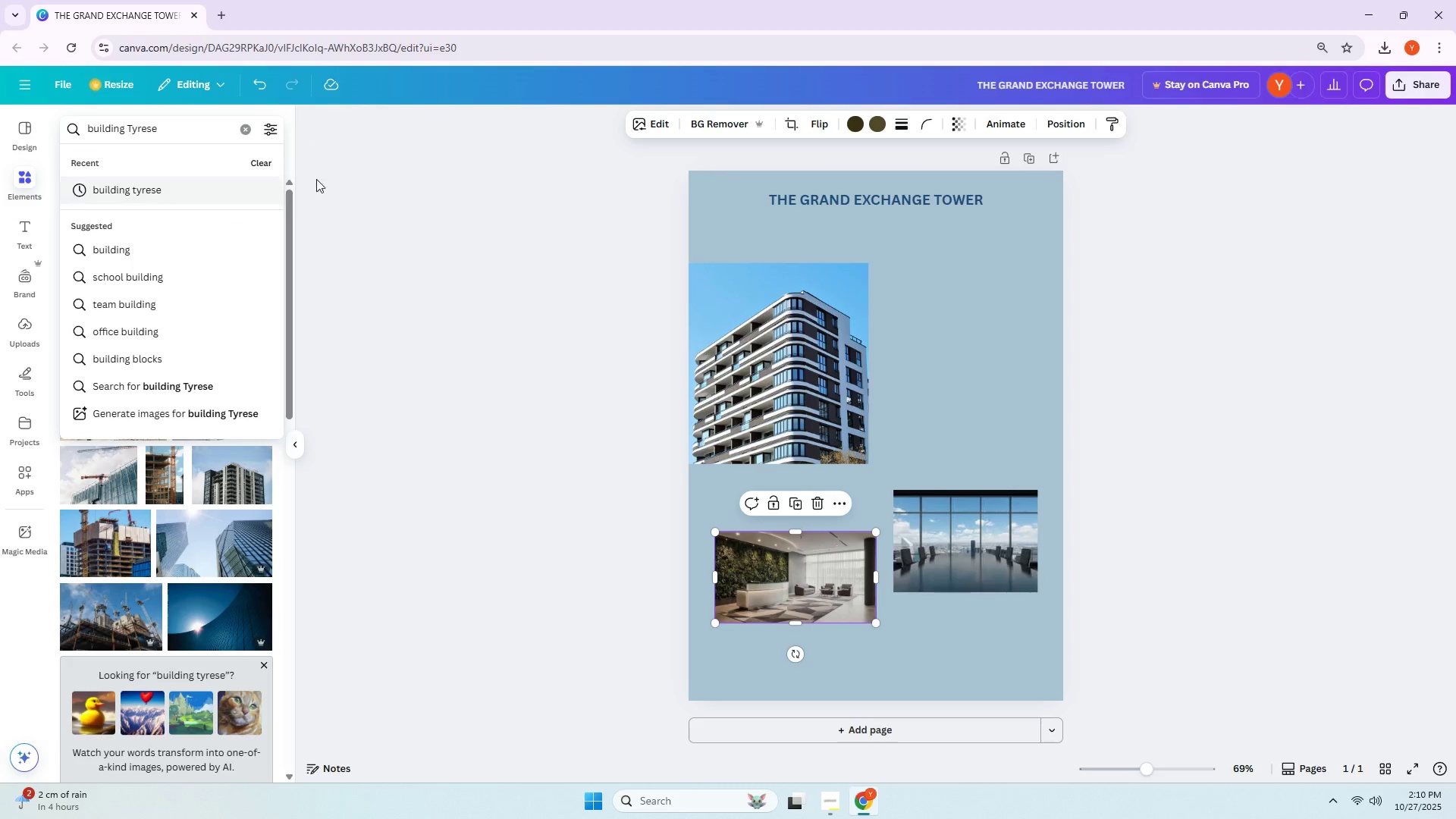 
left_click([243, 184])
 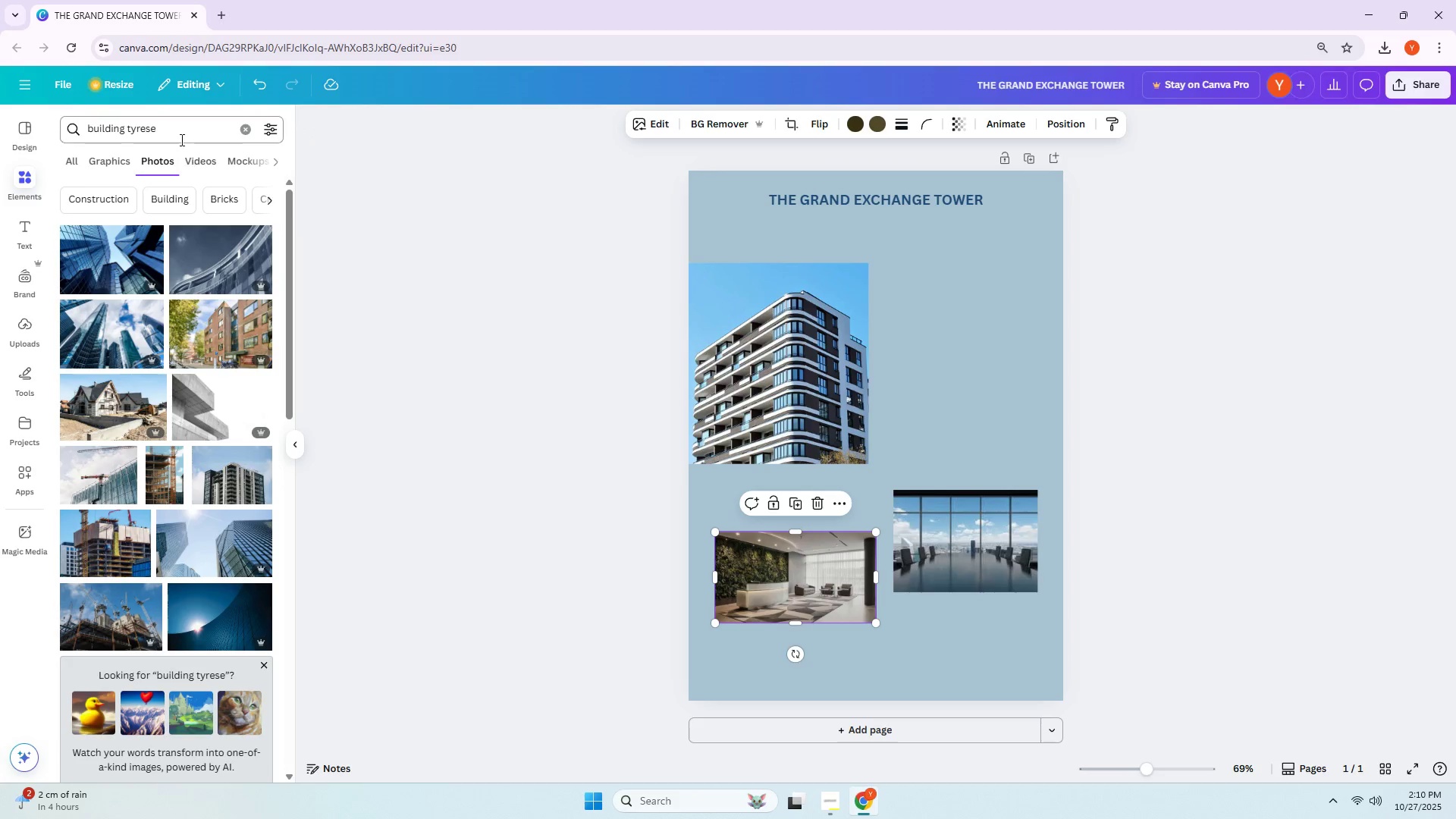 
key(Enter)
 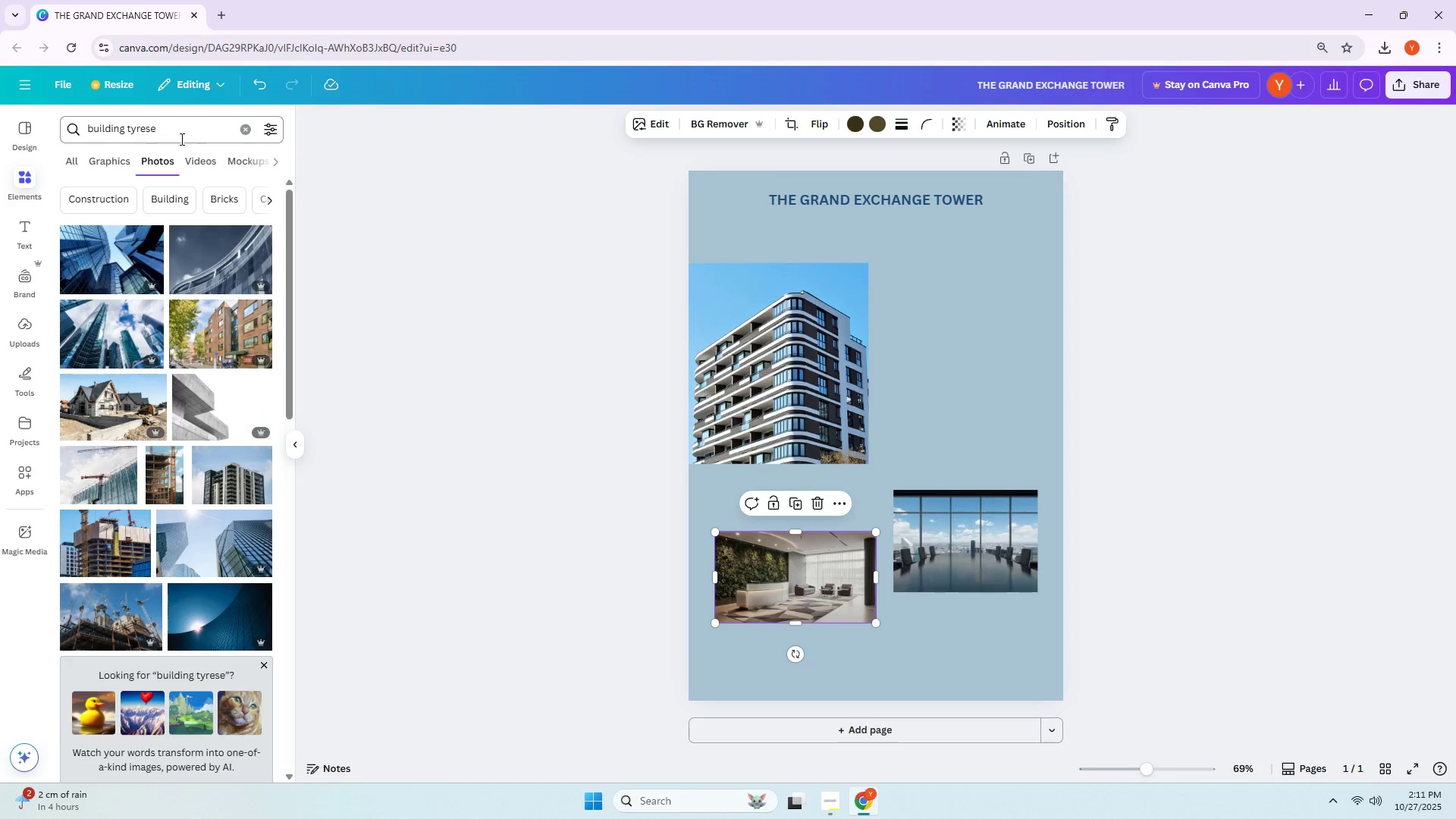 
wait(6.31)
 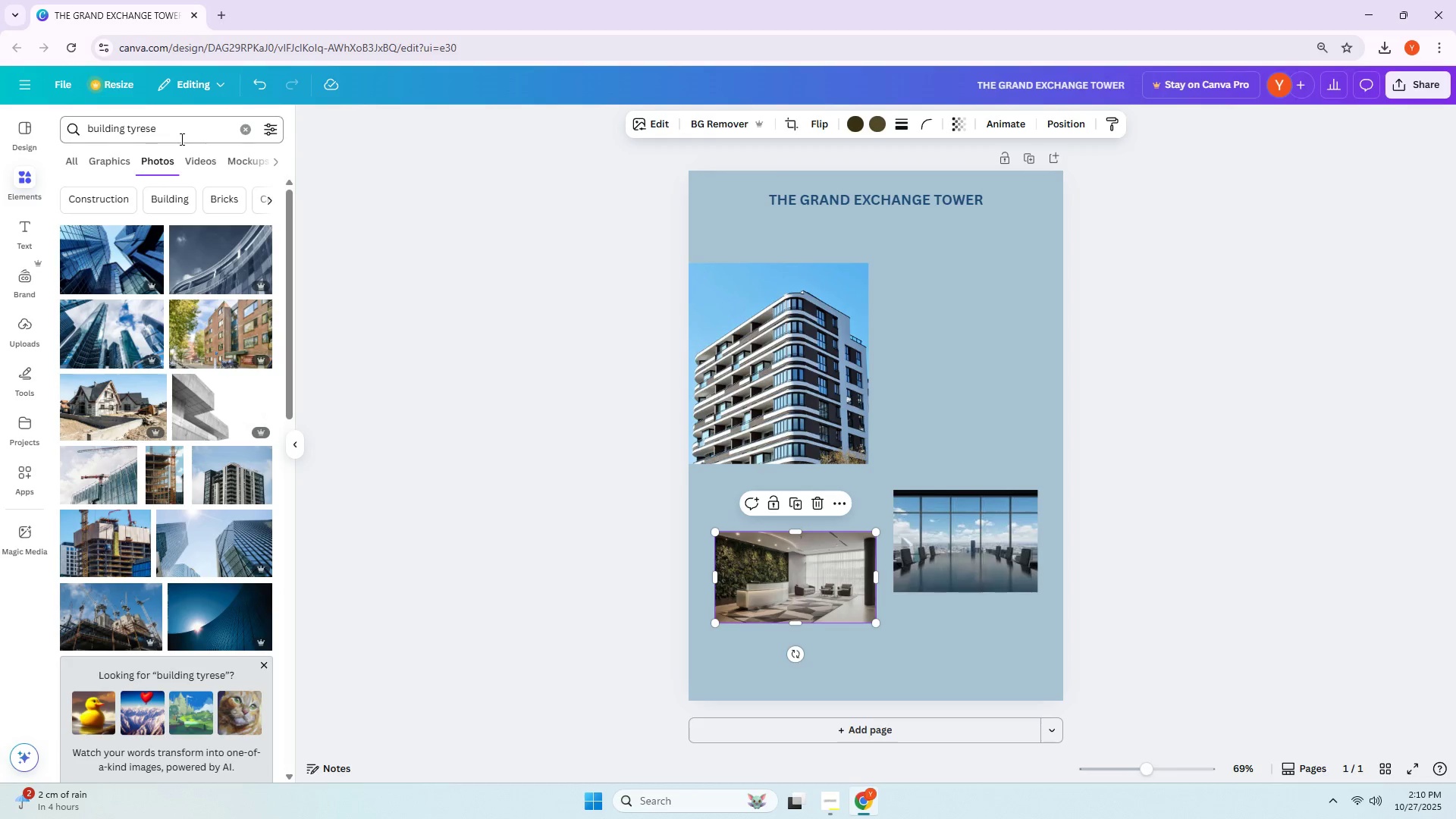 
scroll: coordinate [145, 343], scroll_direction: down, amount: 12.0
 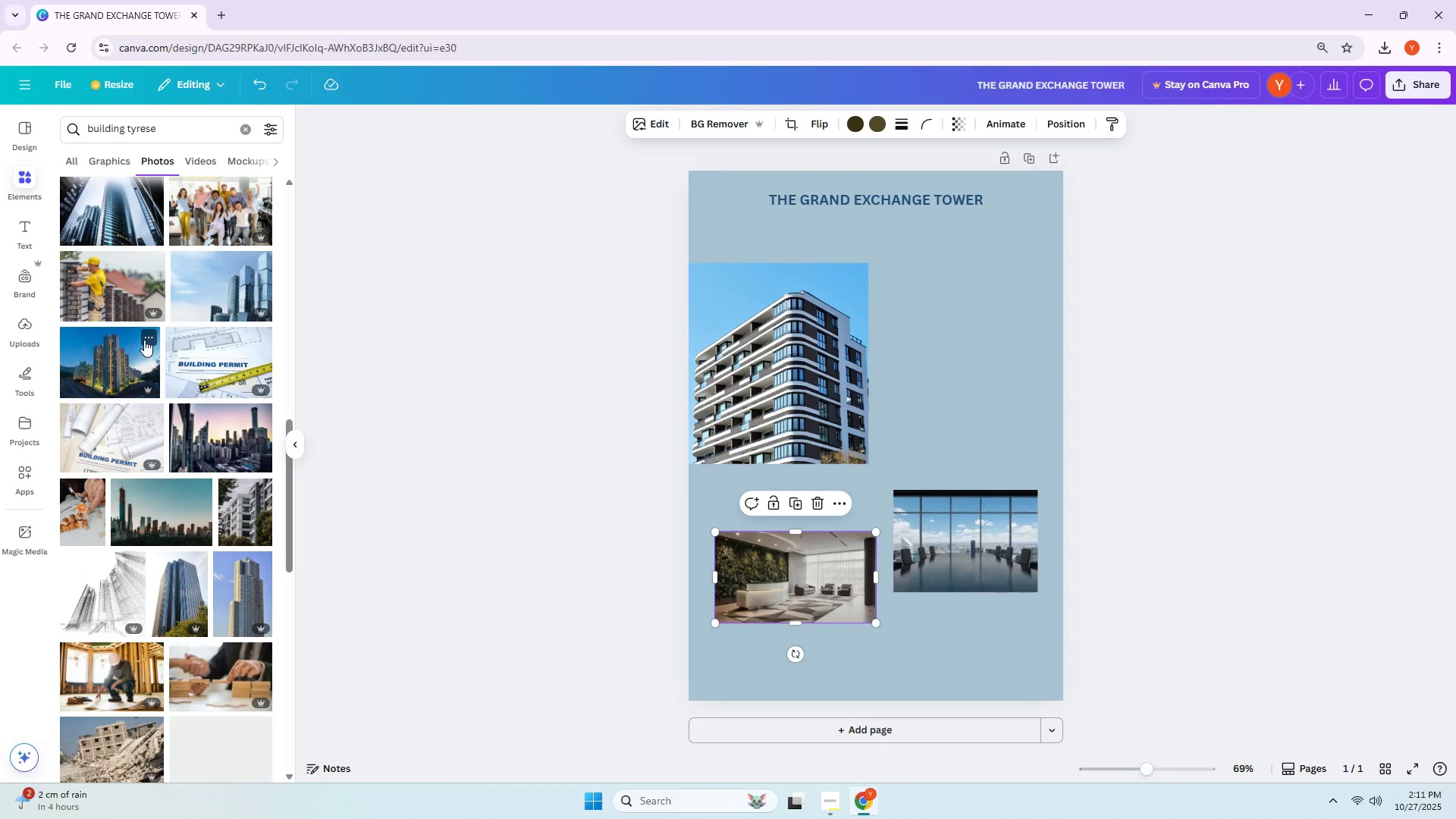 
scroll: coordinate [140, 344], scroll_direction: down, amount: 2.0
 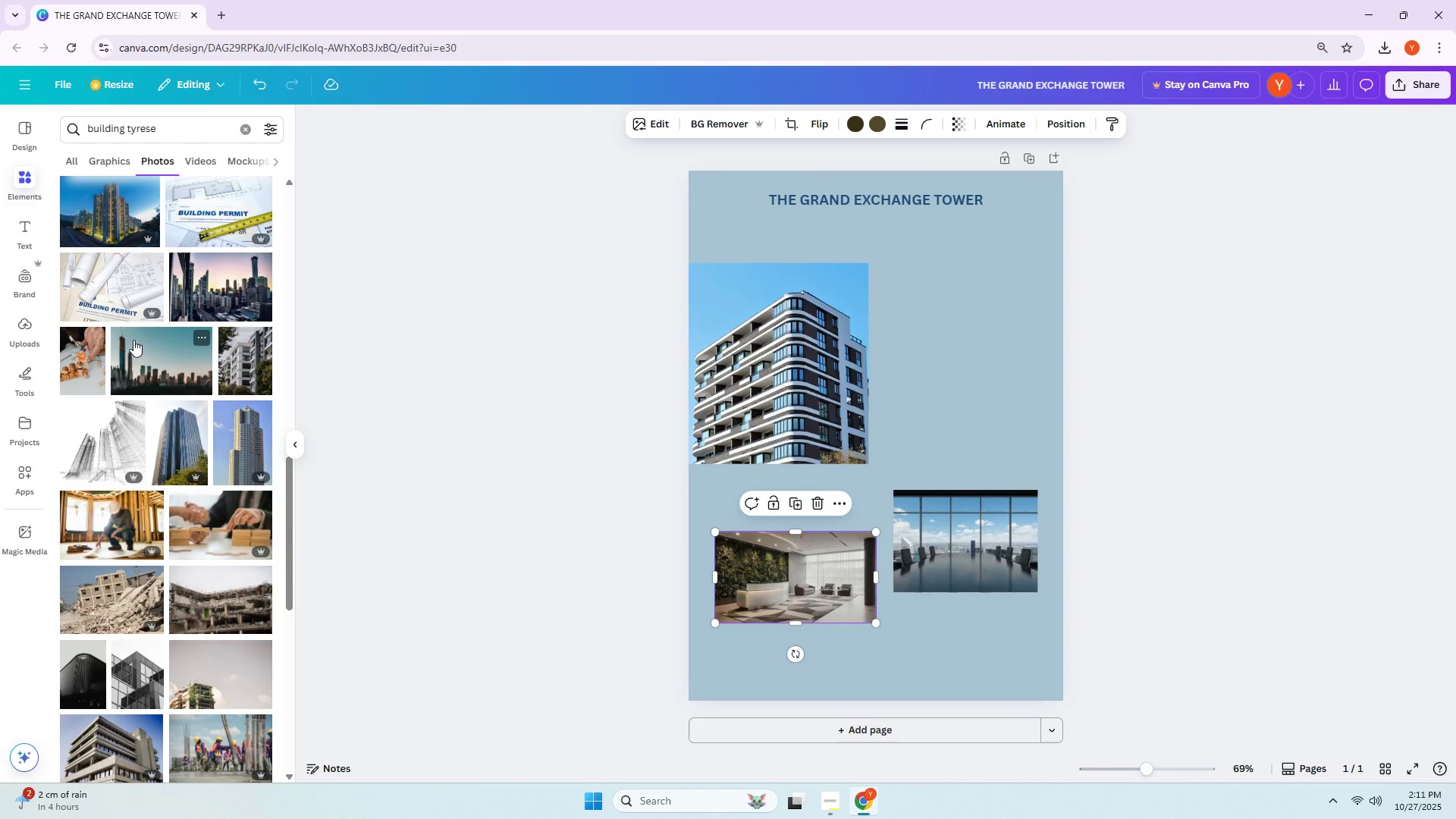 
wait(10.06)
 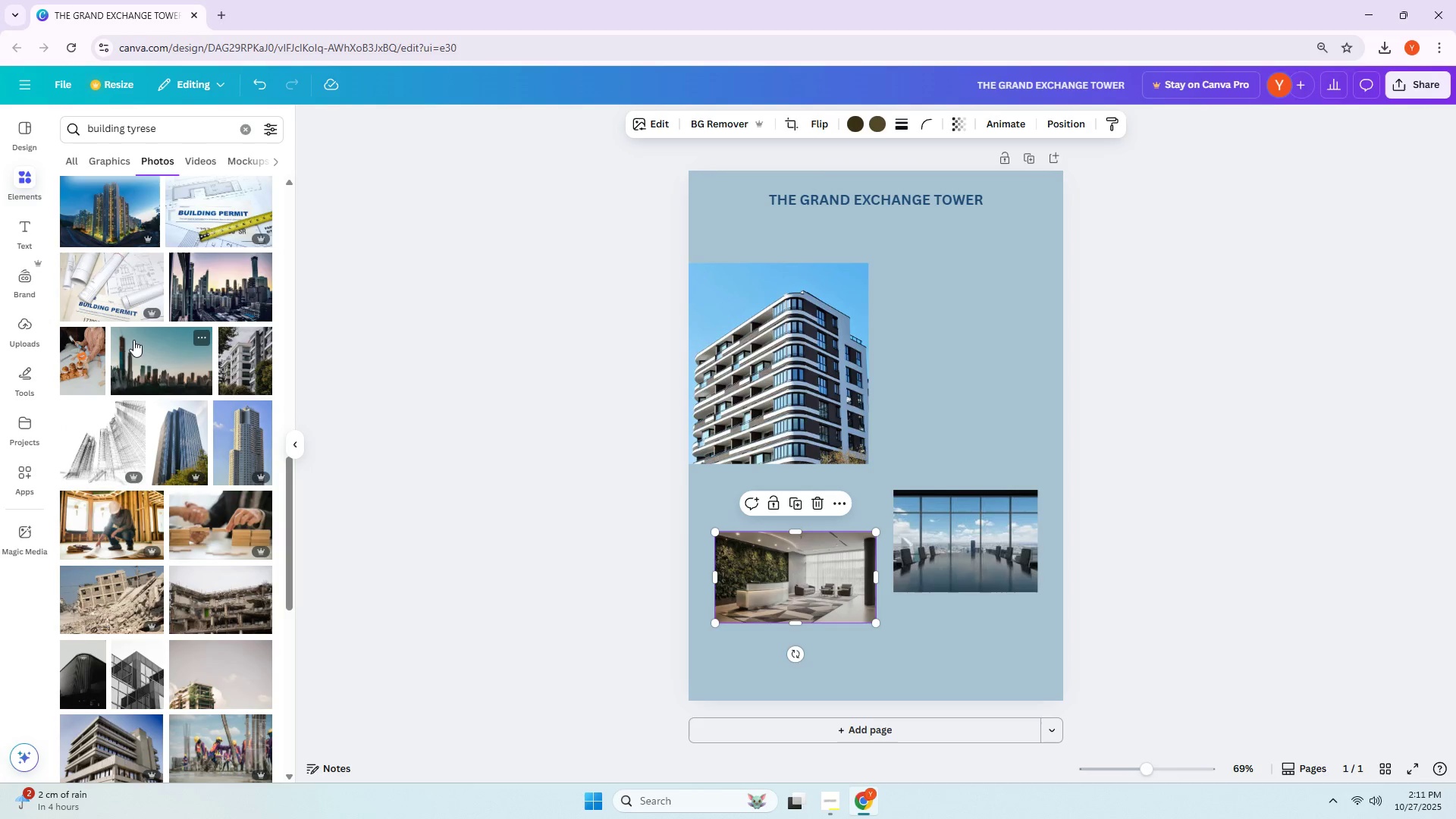 
scroll: coordinate [227, 312], scroll_direction: down, amount: 12.0
 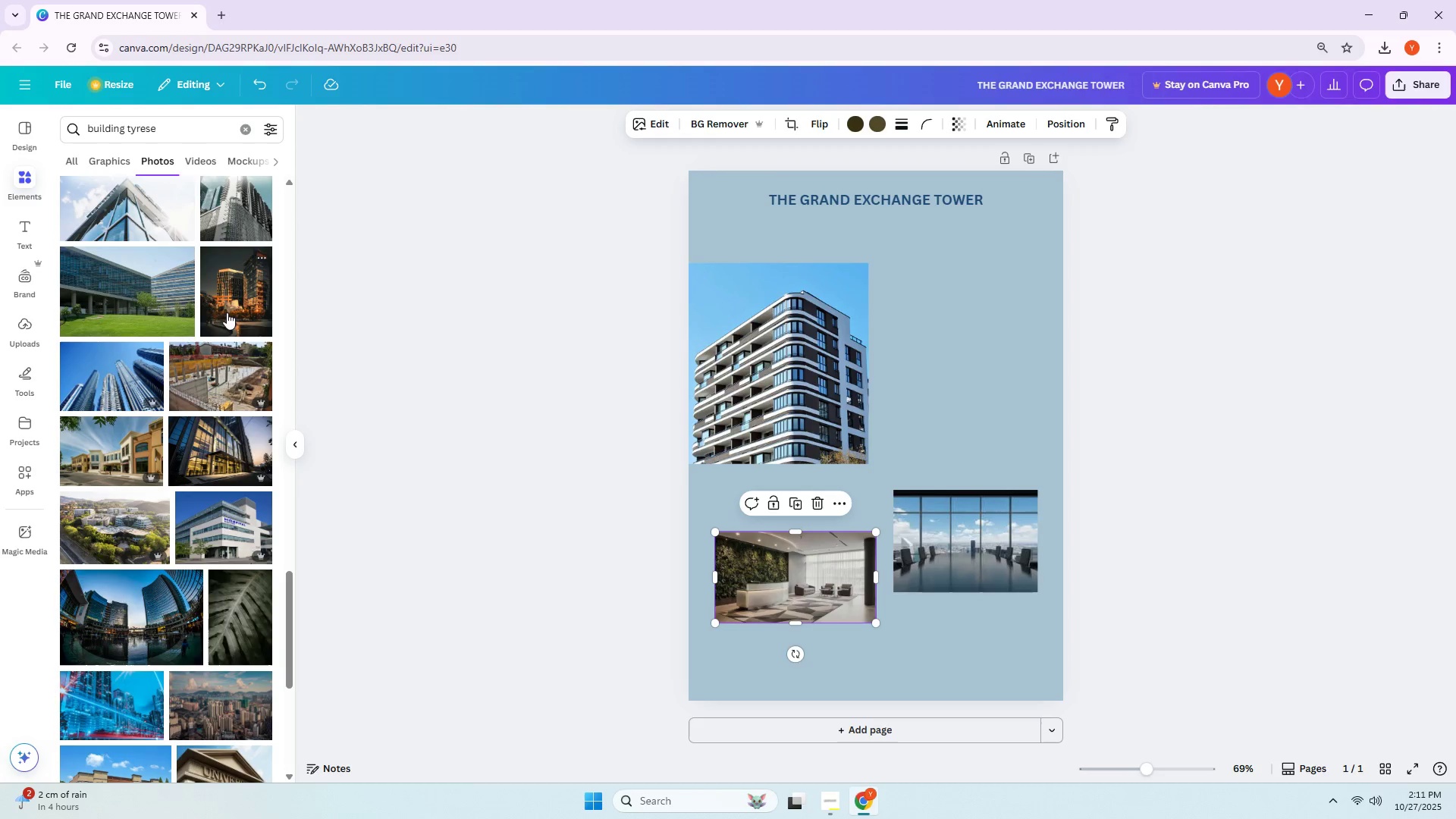 
scroll: coordinate [225, 327], scroll_direction: down, amount: 6.0
 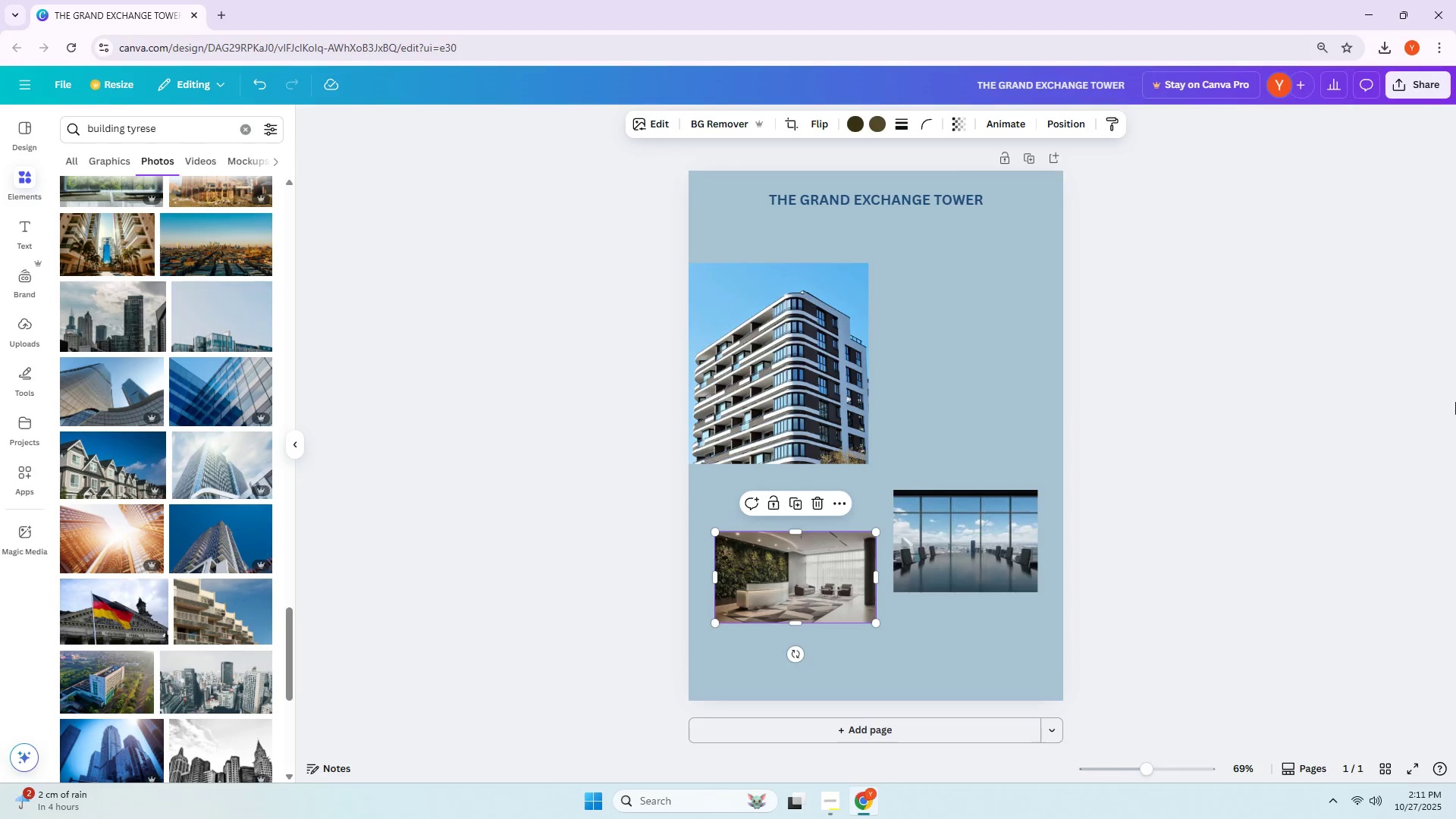 
left_click_drag(start_coordinate=[162, 125], to_coordinate=[130, 140])
 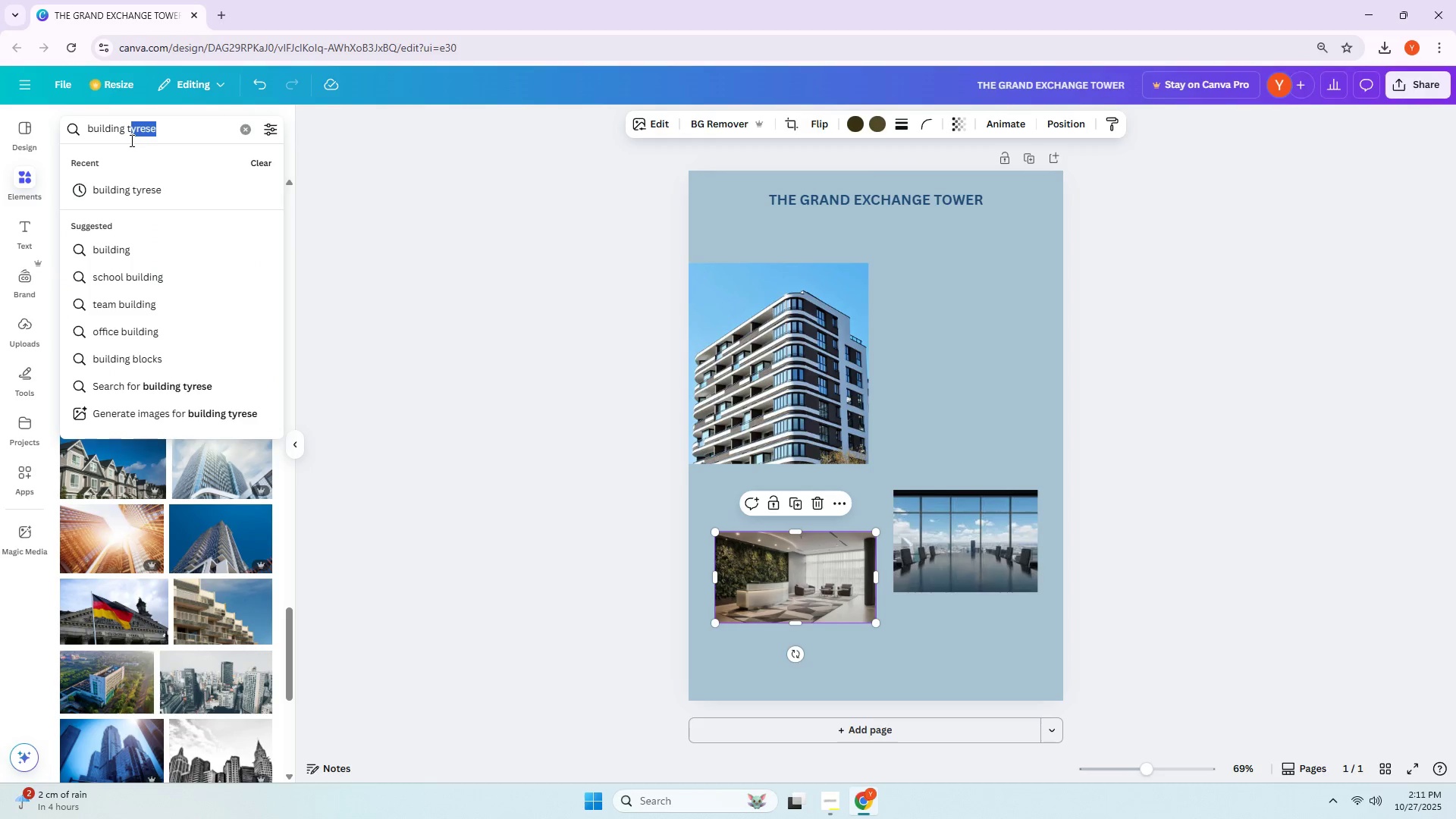 
key(Backspace)
key(Backspace)
type(view)
 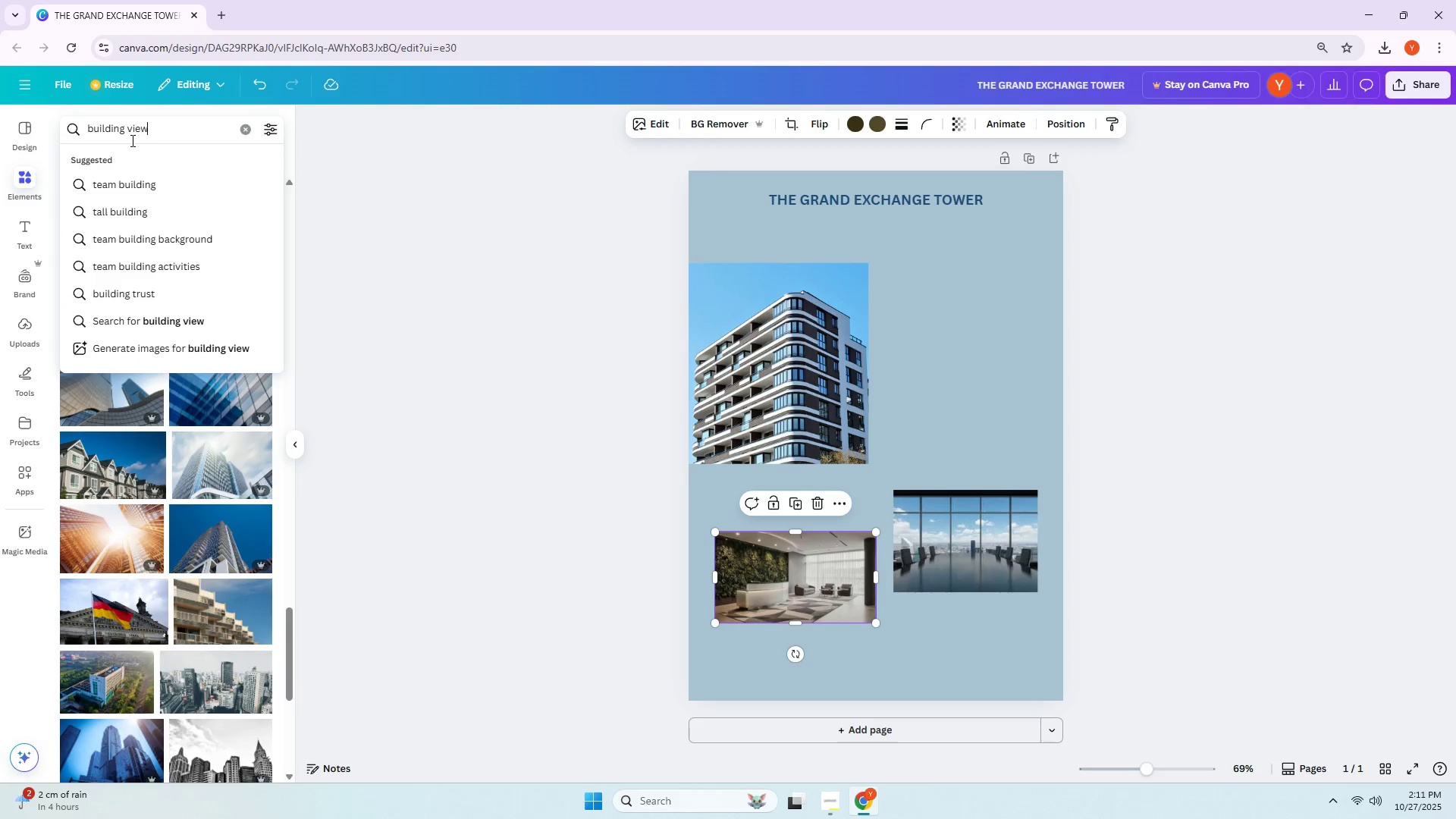 
key(Enter)
 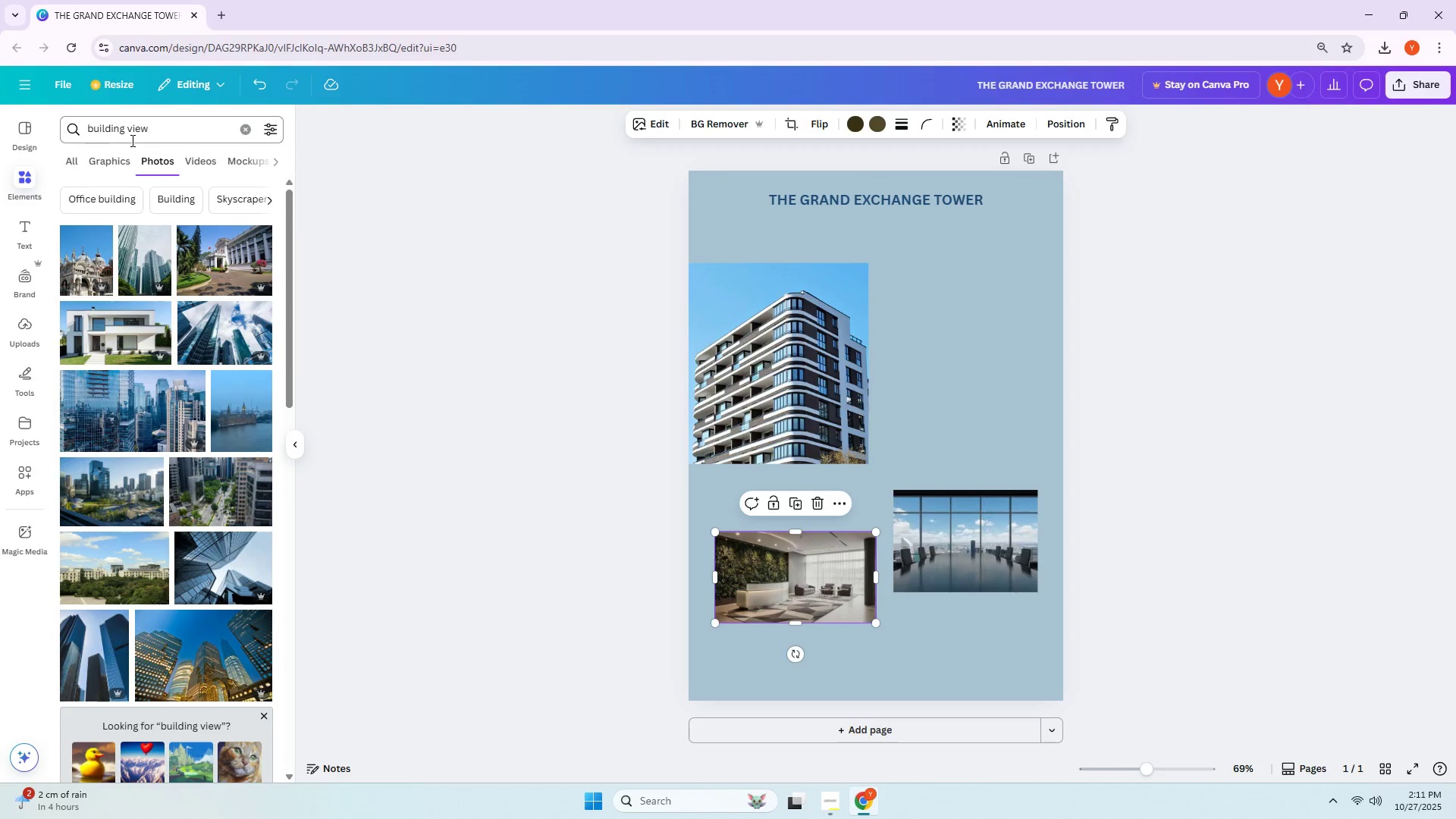 
wait(9.53)
 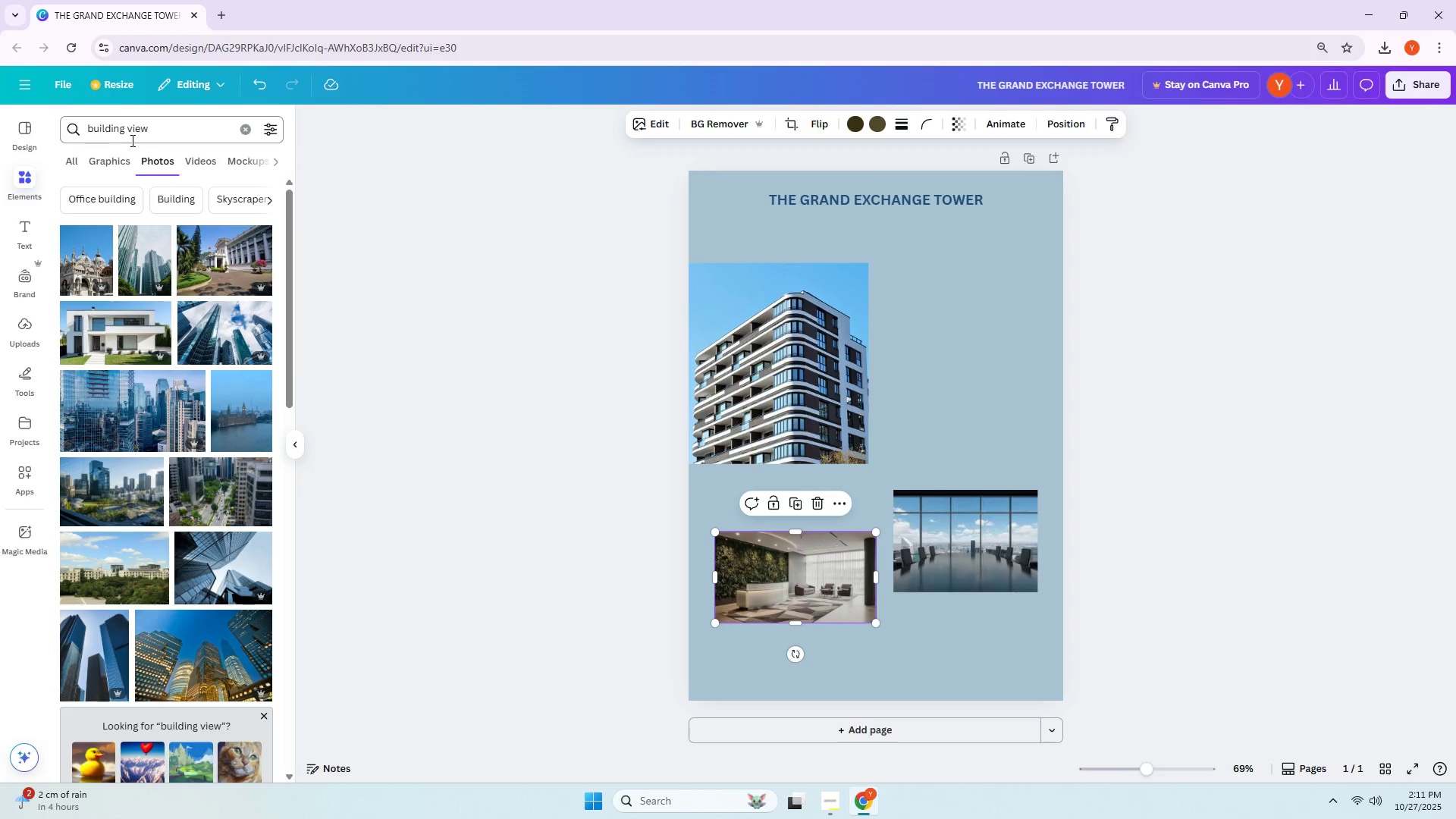 
scroll: coordinate [125, 140], scroll_direction: up, amount: 2.0
 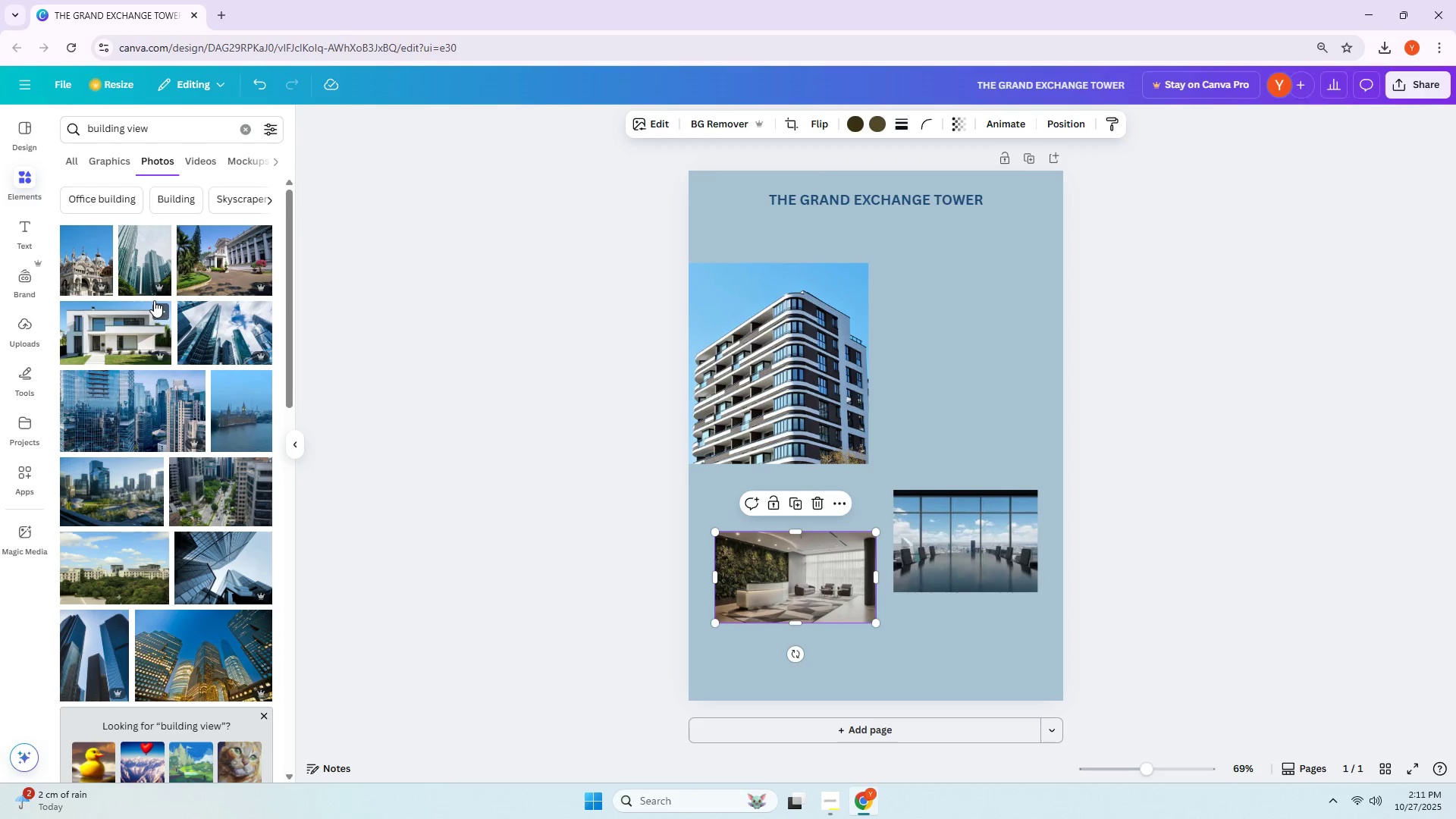 
scroll: coordinate [136, 310], scroll_direction: down, amount: 16.0
 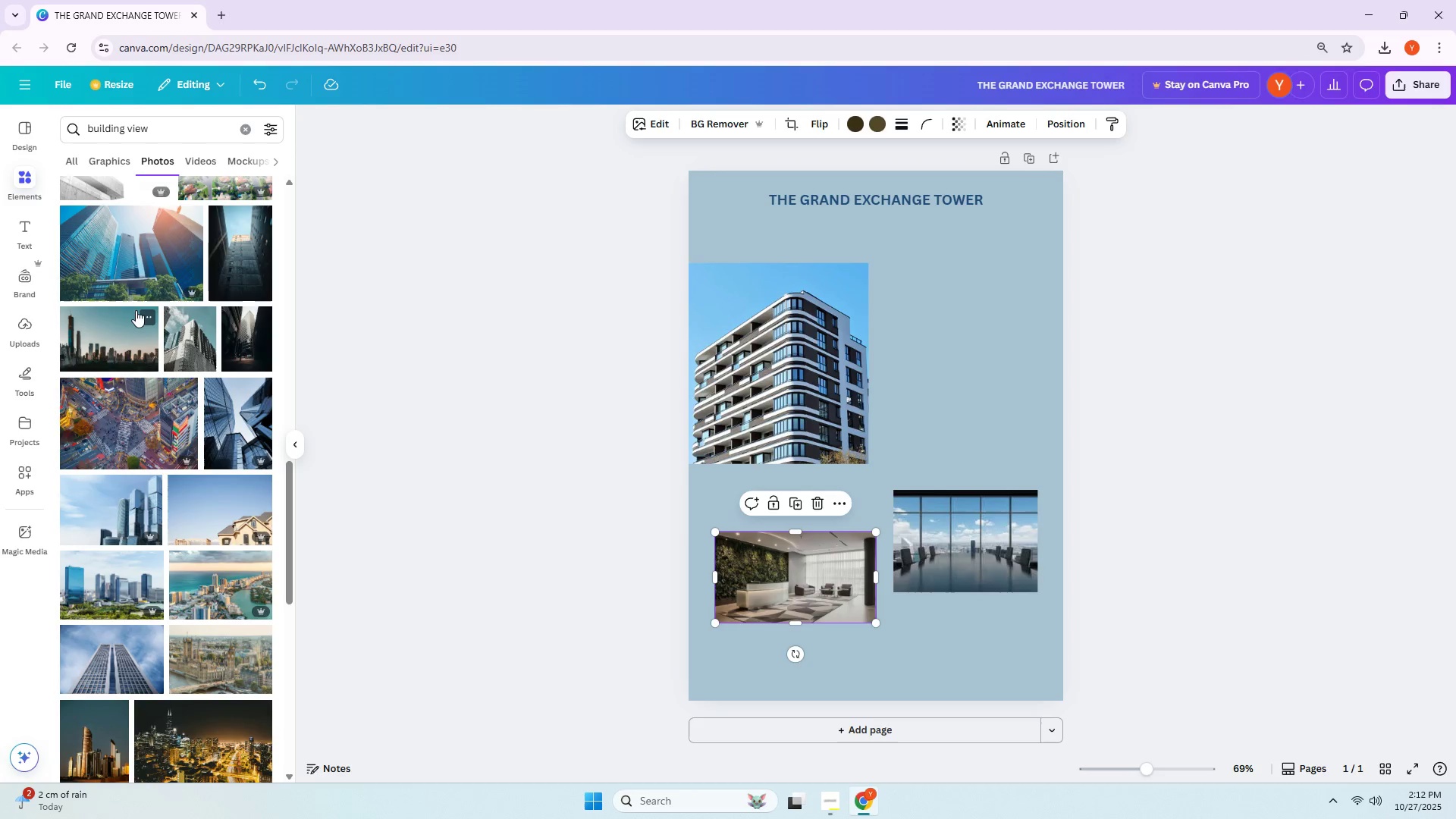 
wait(9.07)
 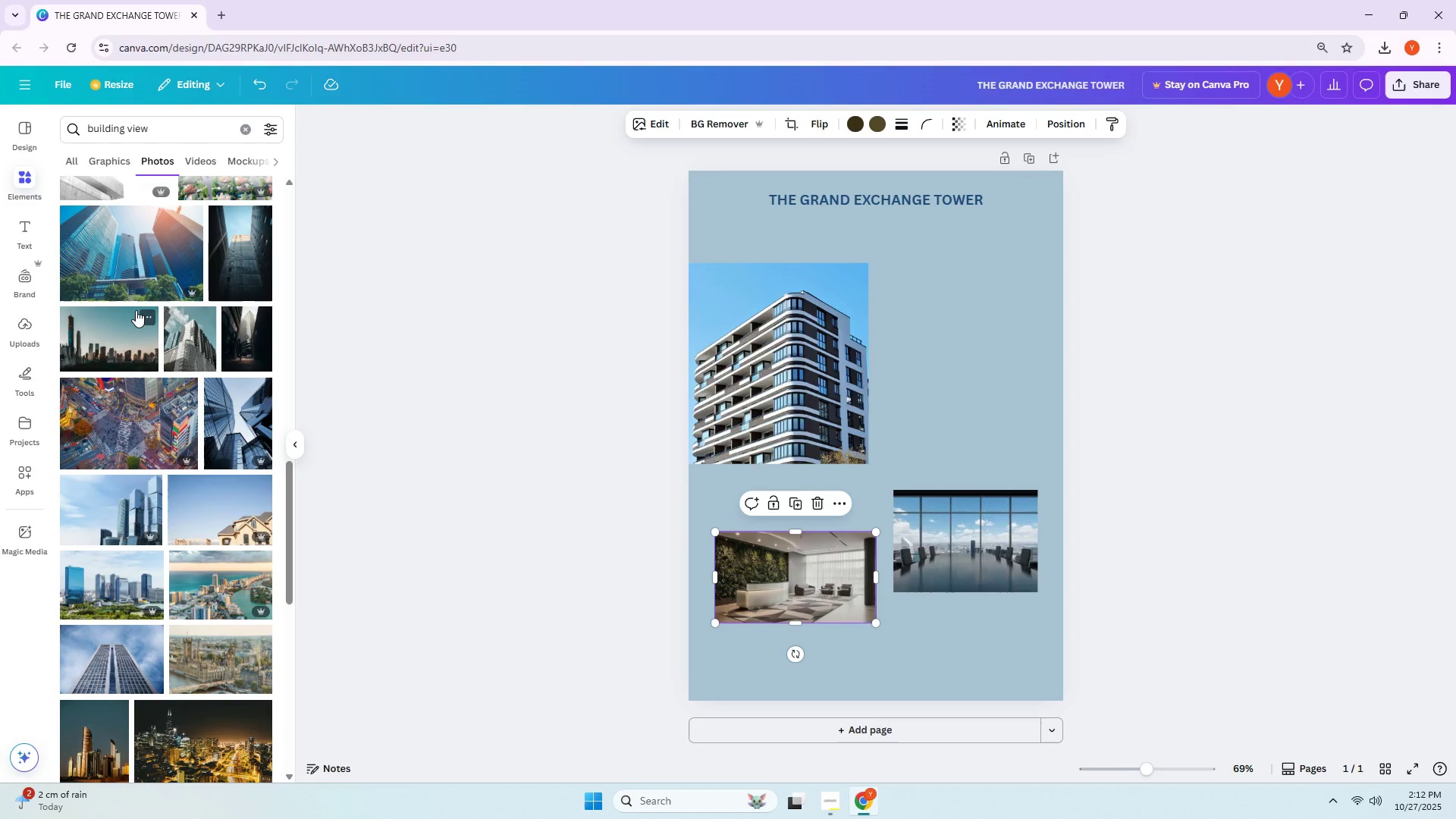 
scroll: coordinate [158, 209], scroll_direction: down, amount: 16.0
 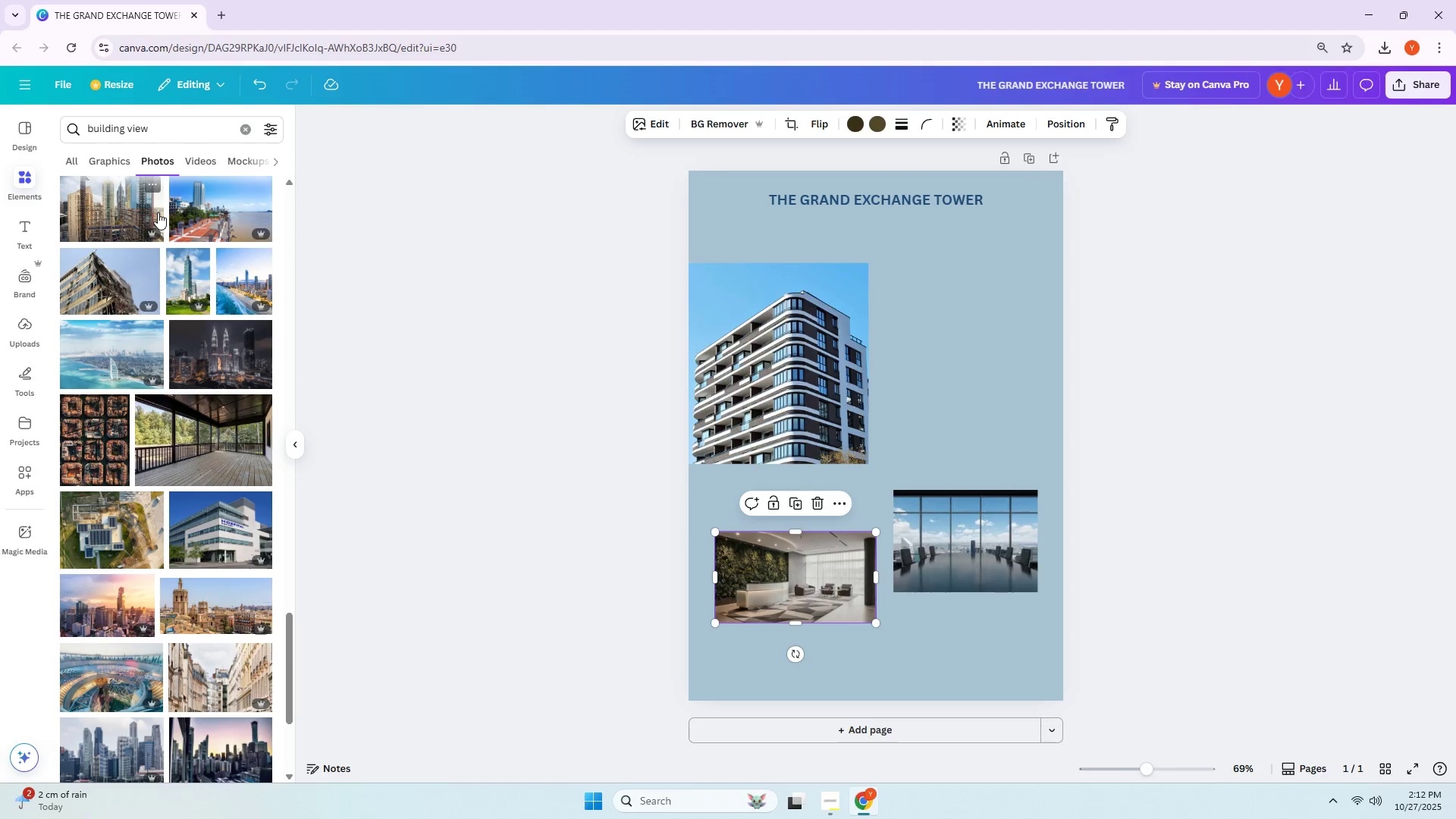 
scroll: coordinate [158, 212], scroll_direction: up, amount: 45.0
 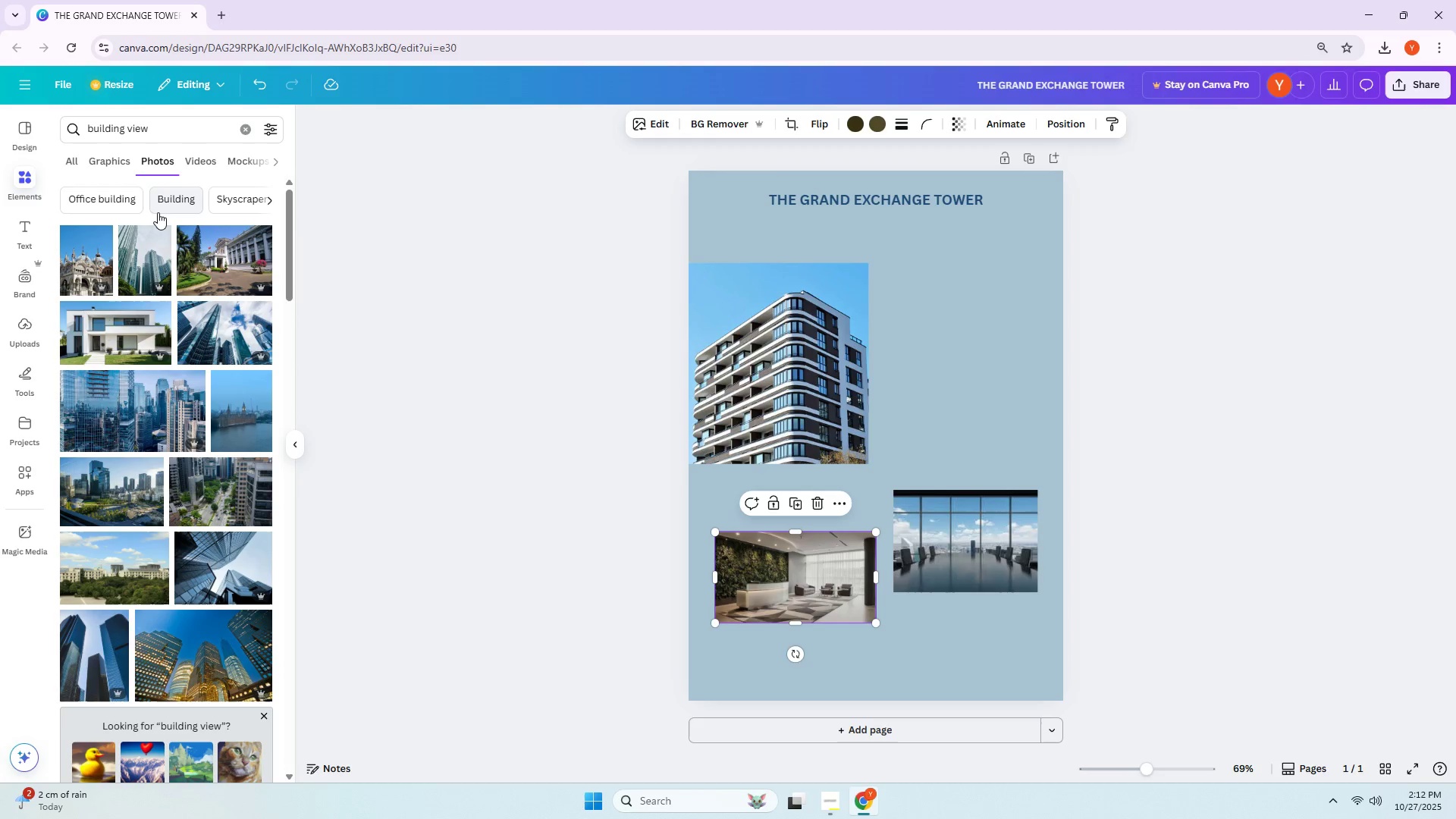 
wait(6.28)
 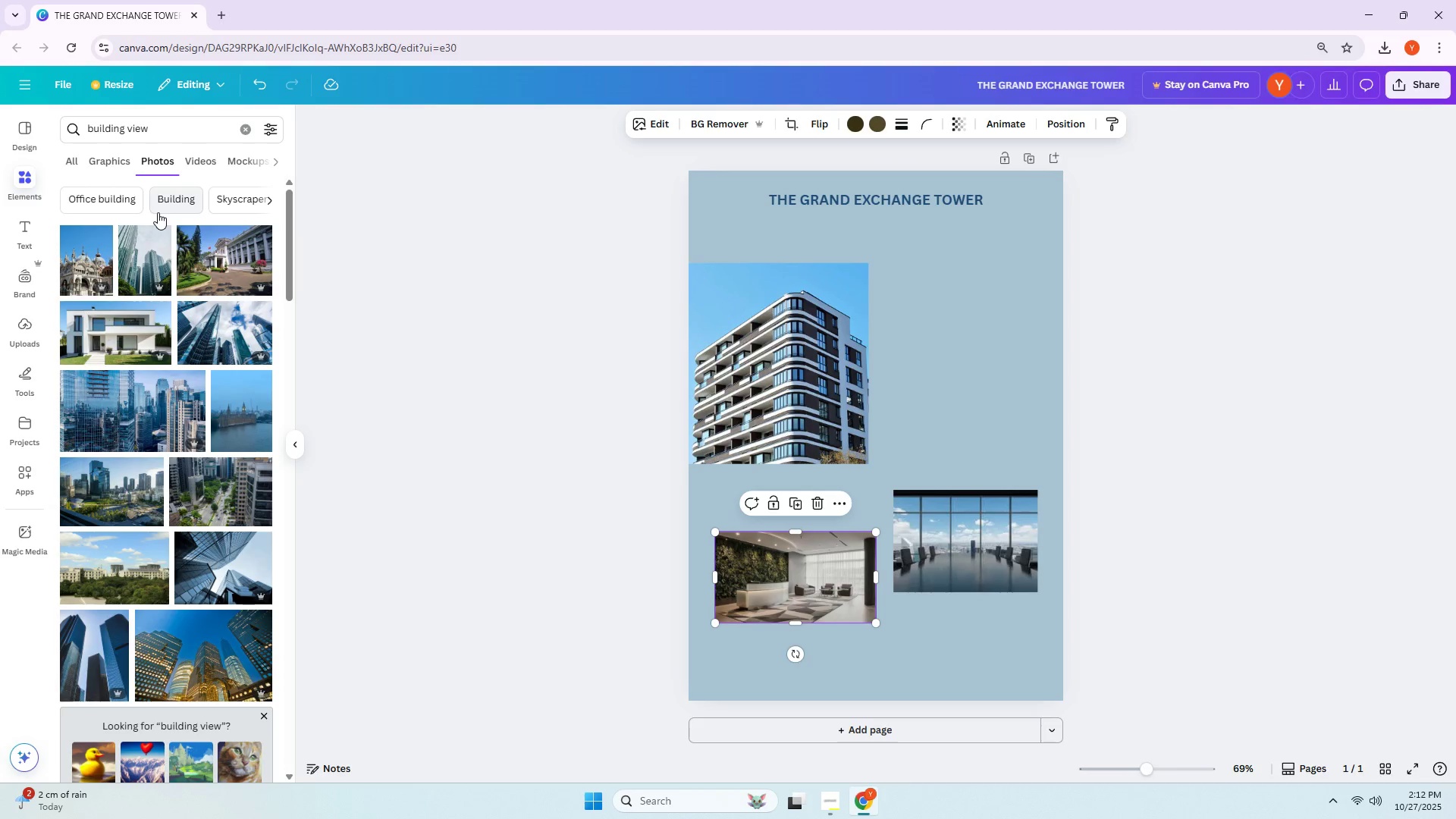 
scroll: coordinate [204, 253], scroll_direction: up, amount: 3.0
 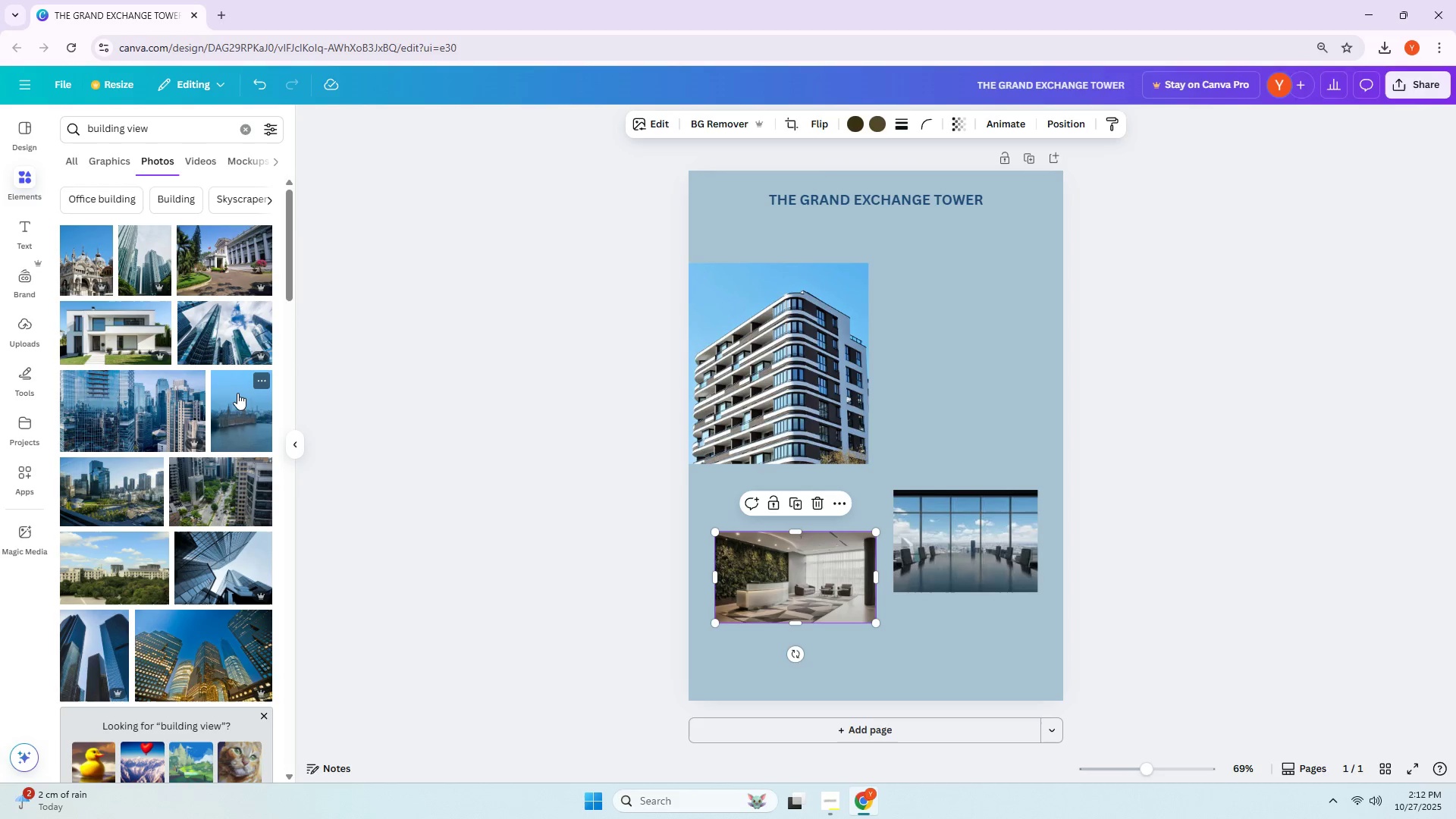 
mouse_move([158, 374])
 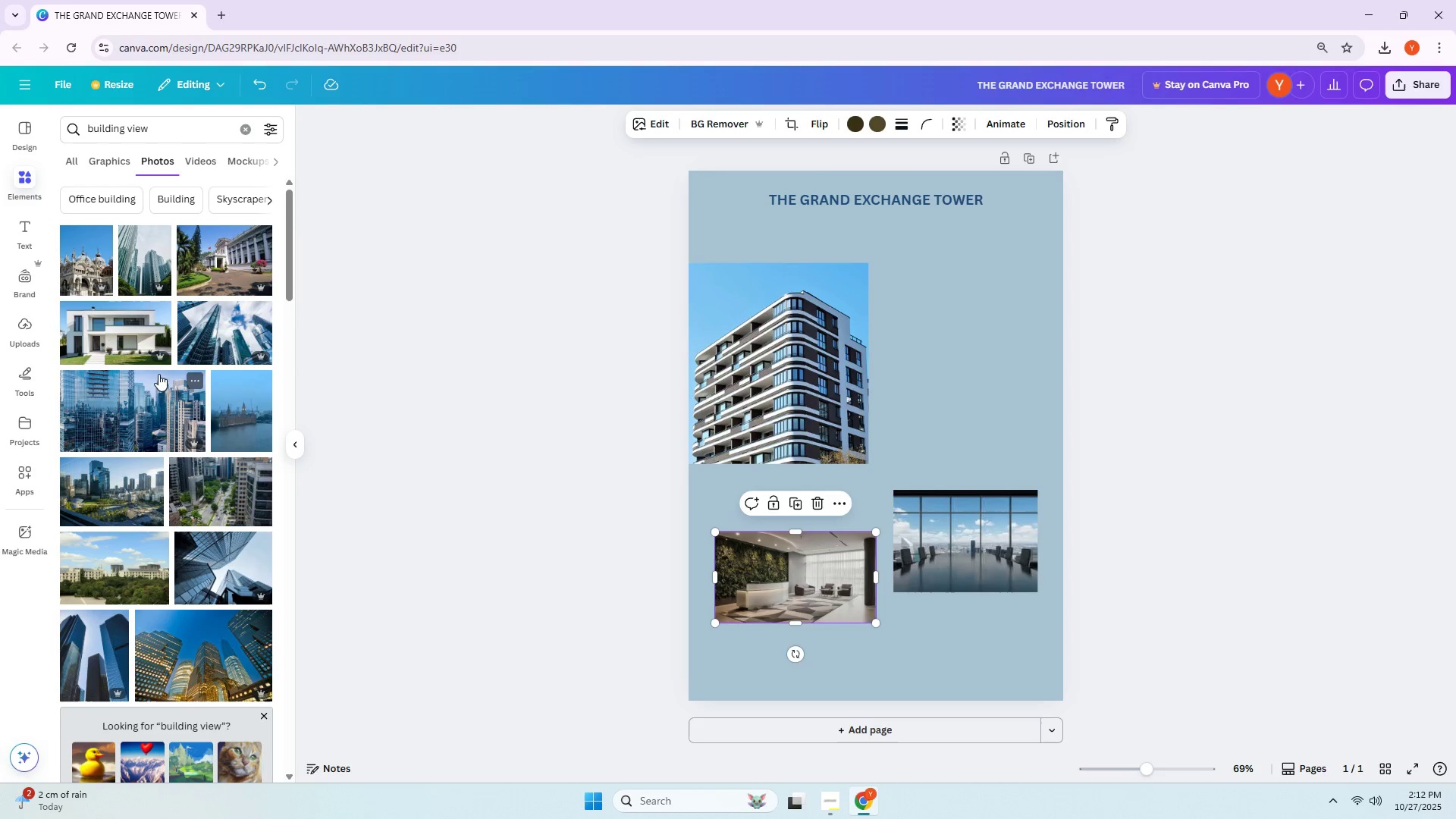 
scroll: coordinate [177, 367], scroll_direction: down, amount: 2.0
 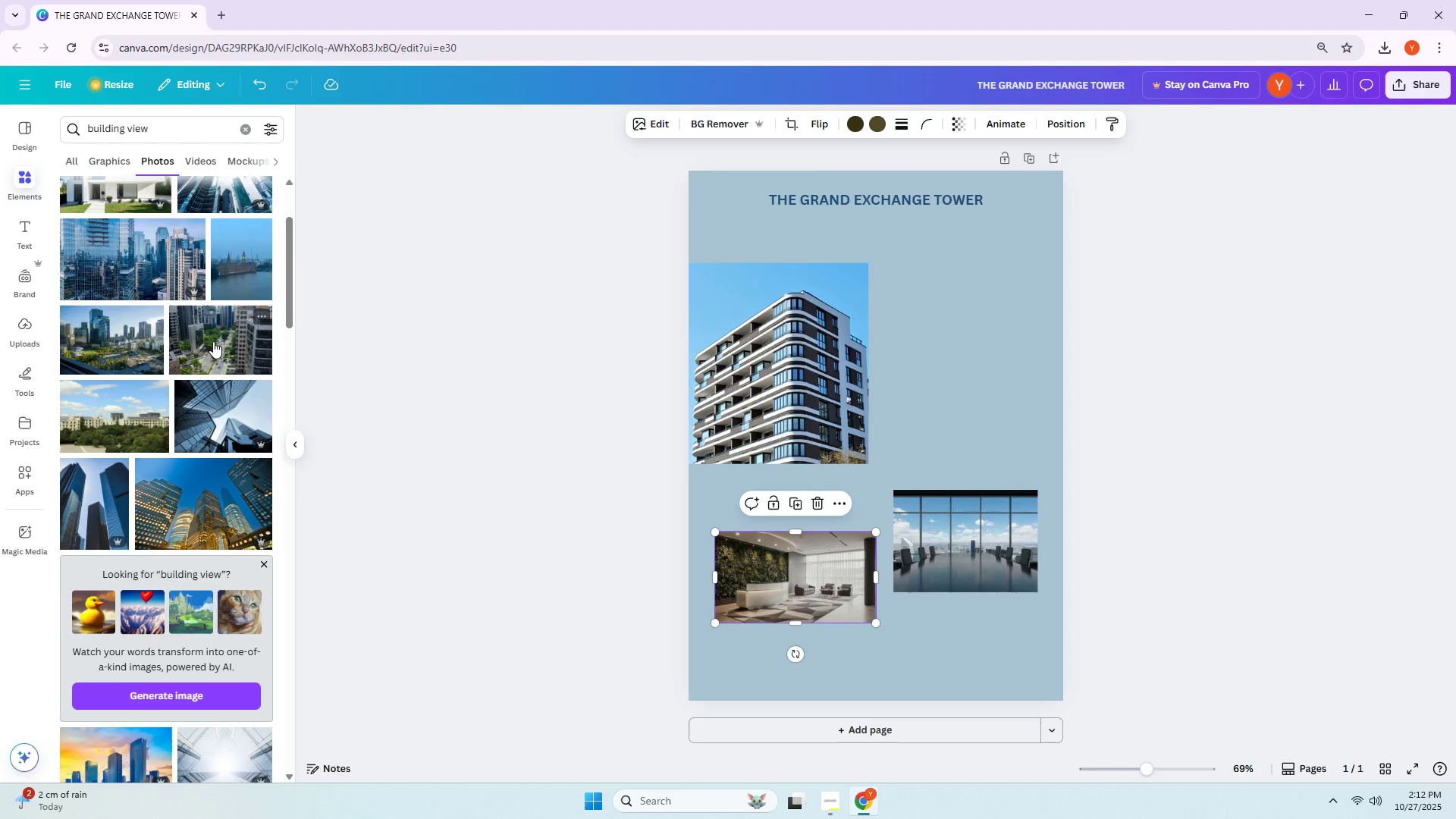 
mouse_move([234, 281])
 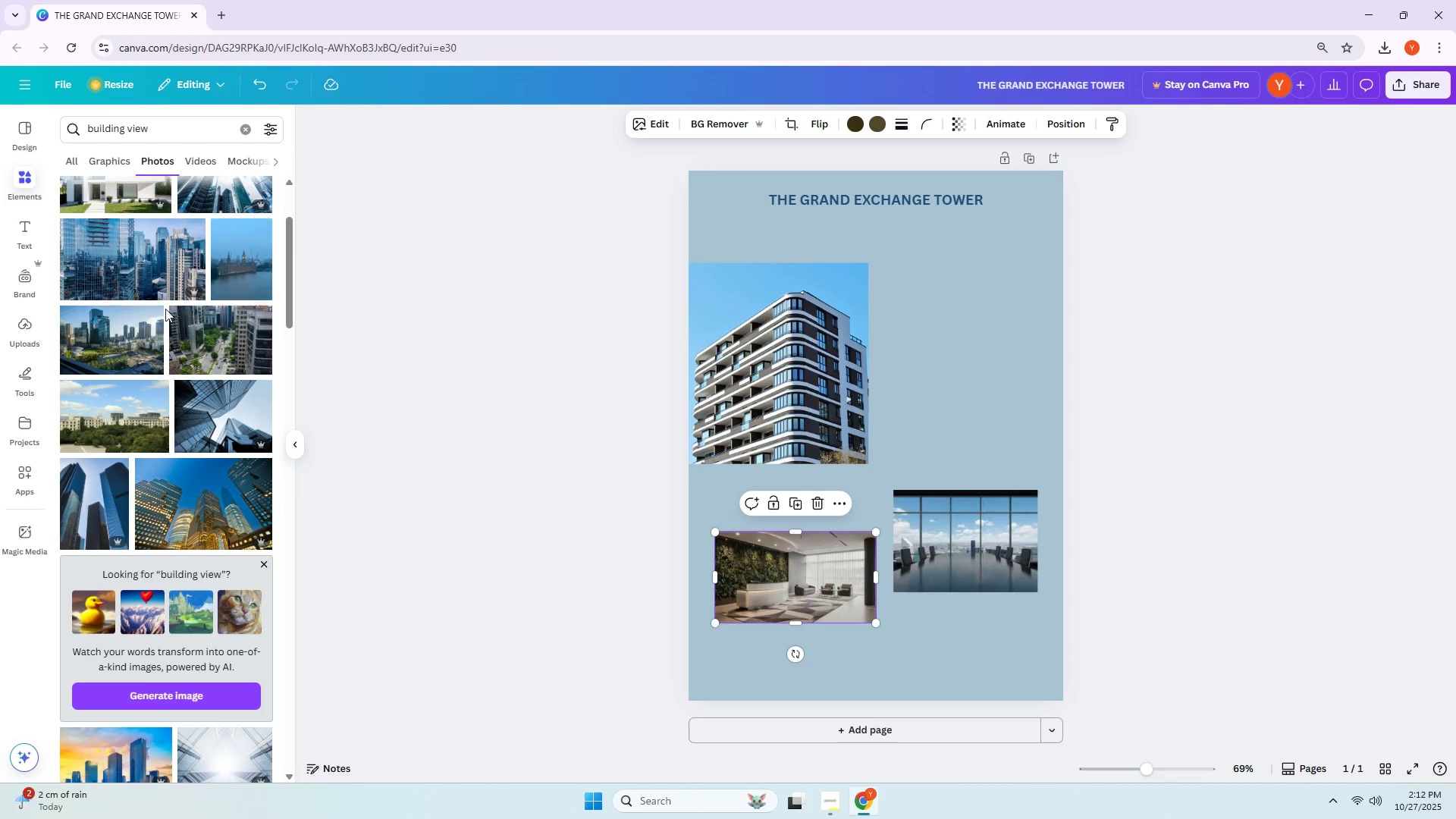 
scroll: coordinate [158, 313], scroll_direction: down, amount: 1.0
 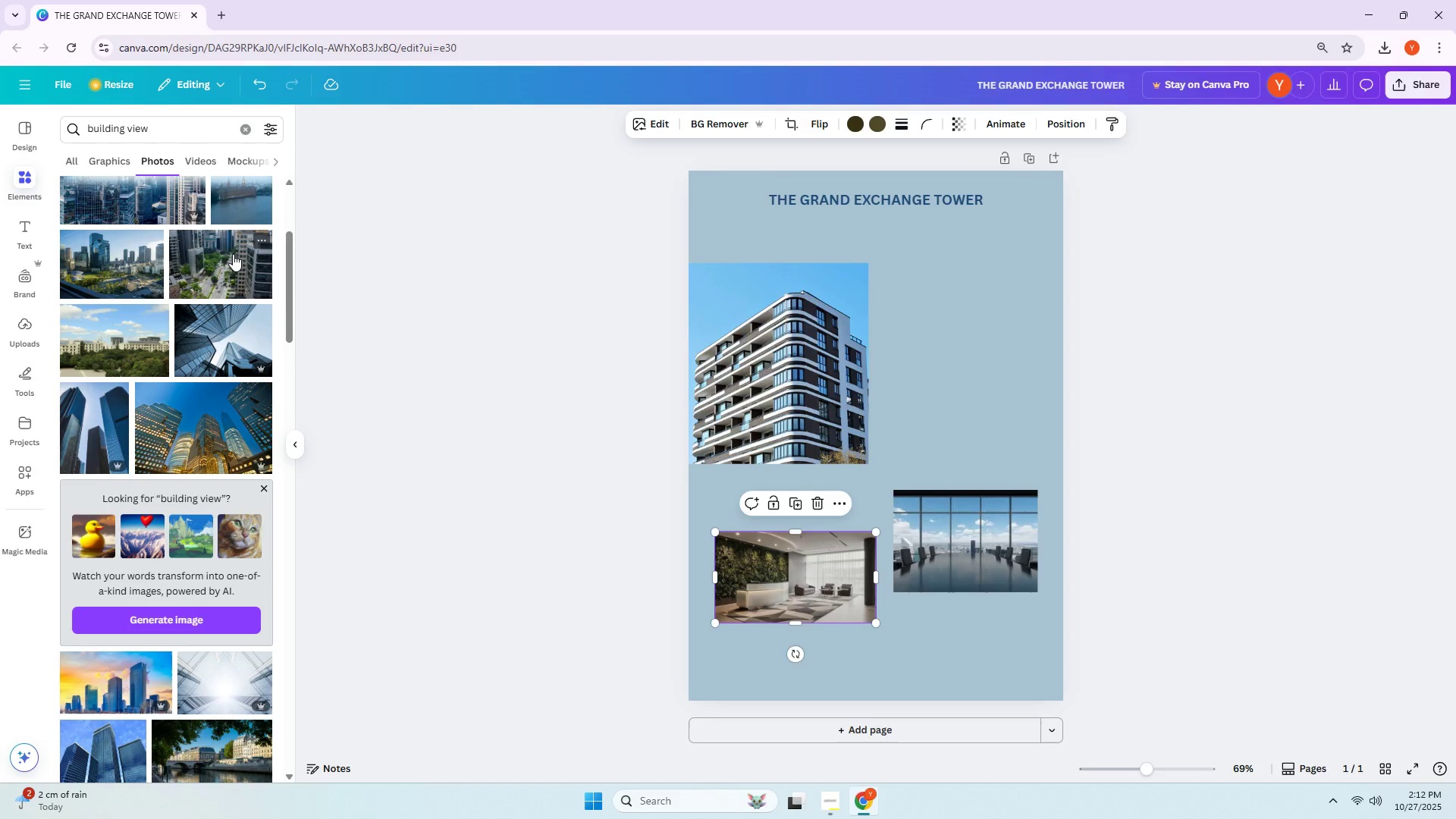 
key(Alt+AltLeft)
 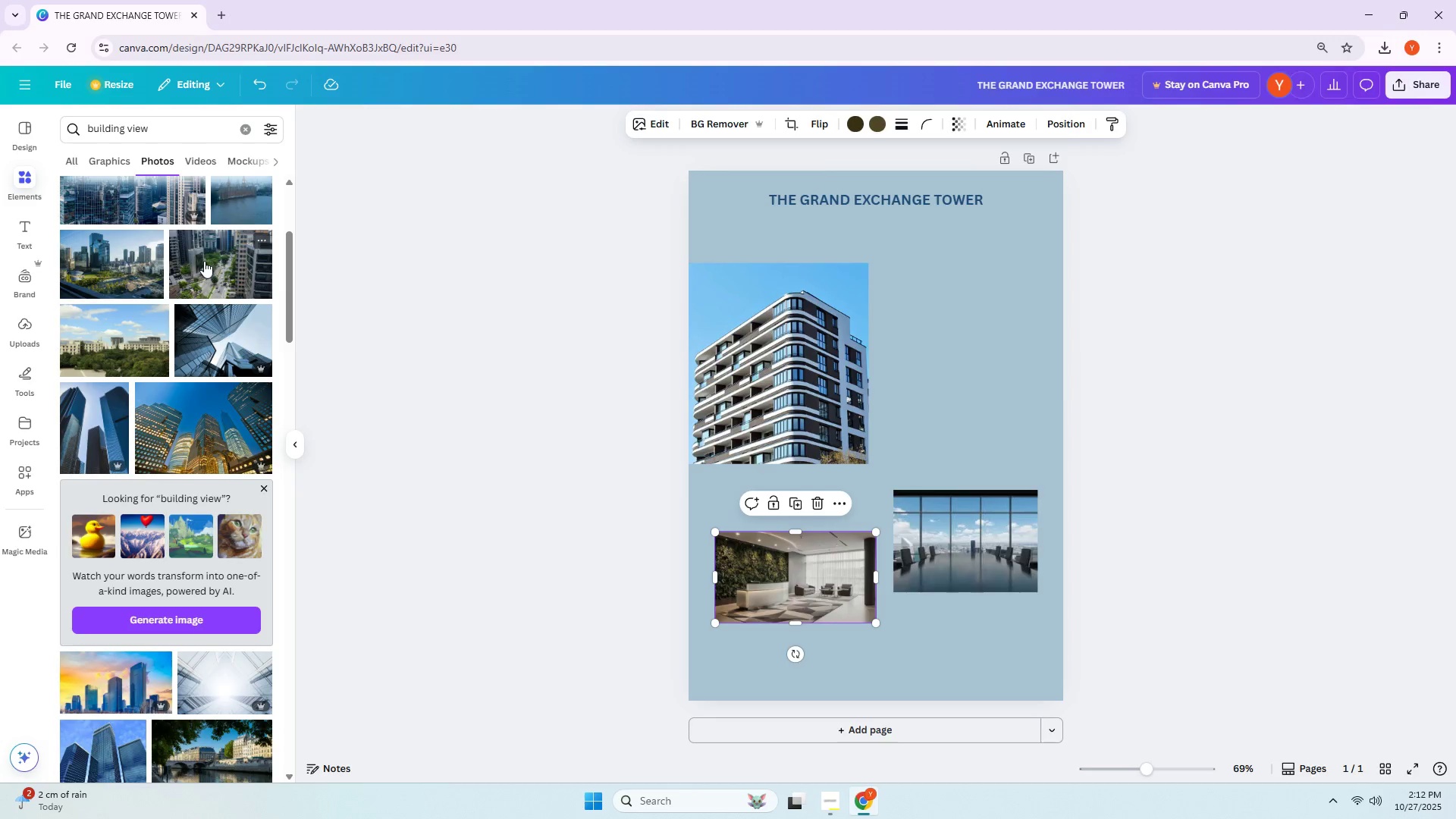 
key(Alt+Tab)